 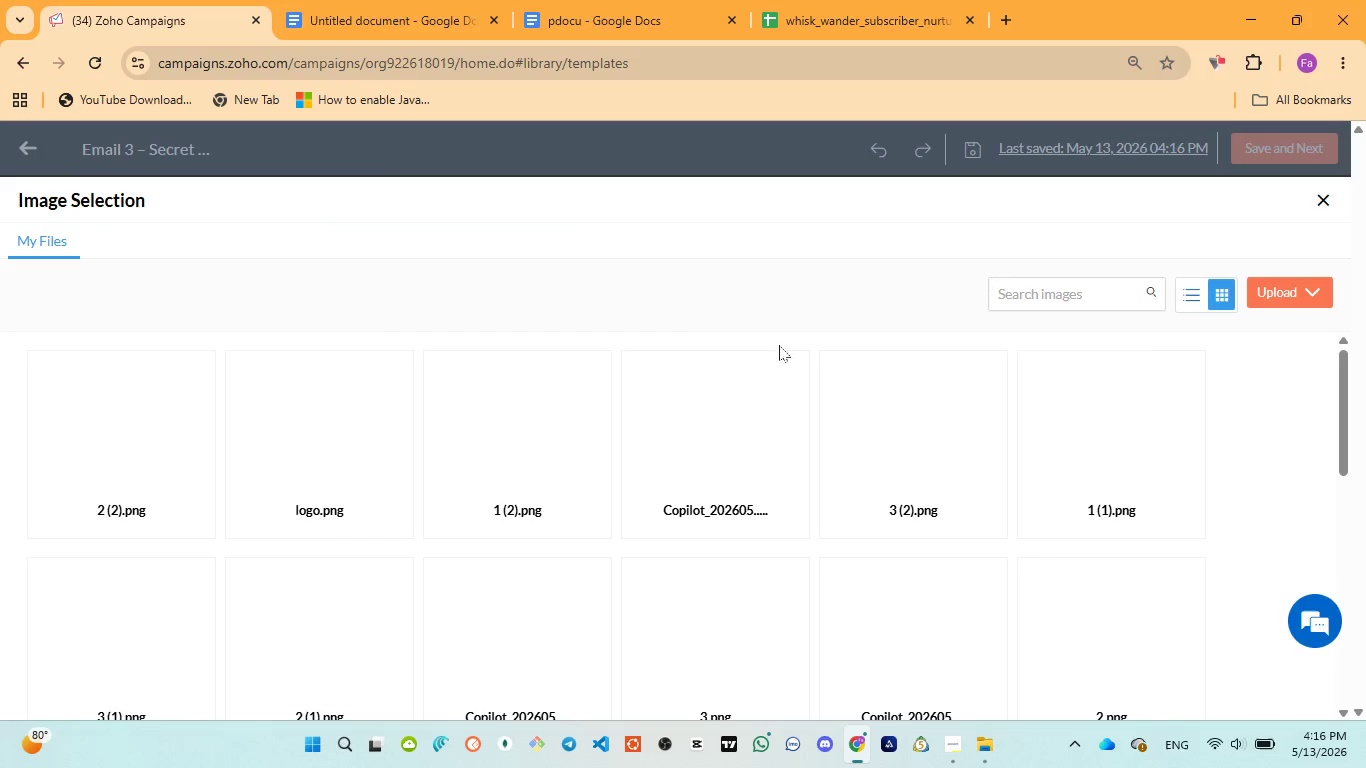 
left_click([326, 479])
 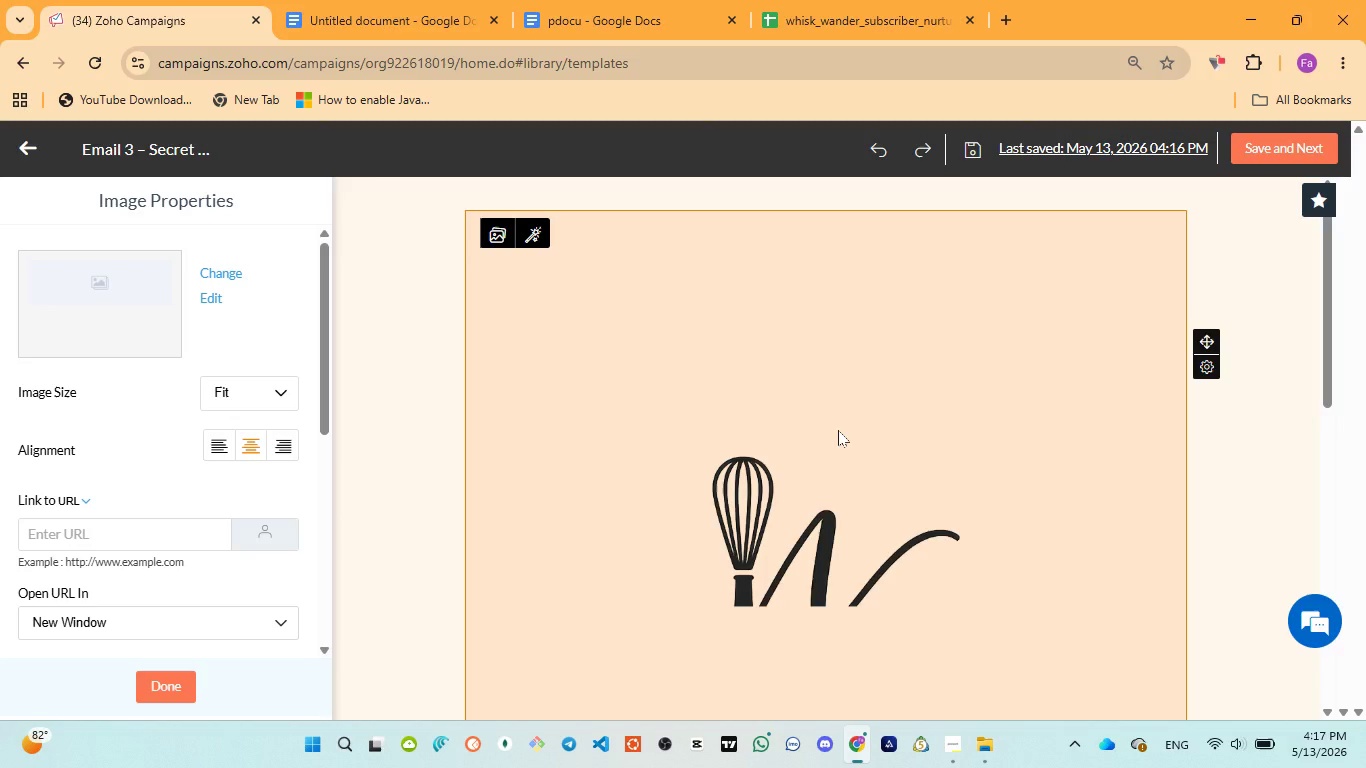 
wait(53.78)
 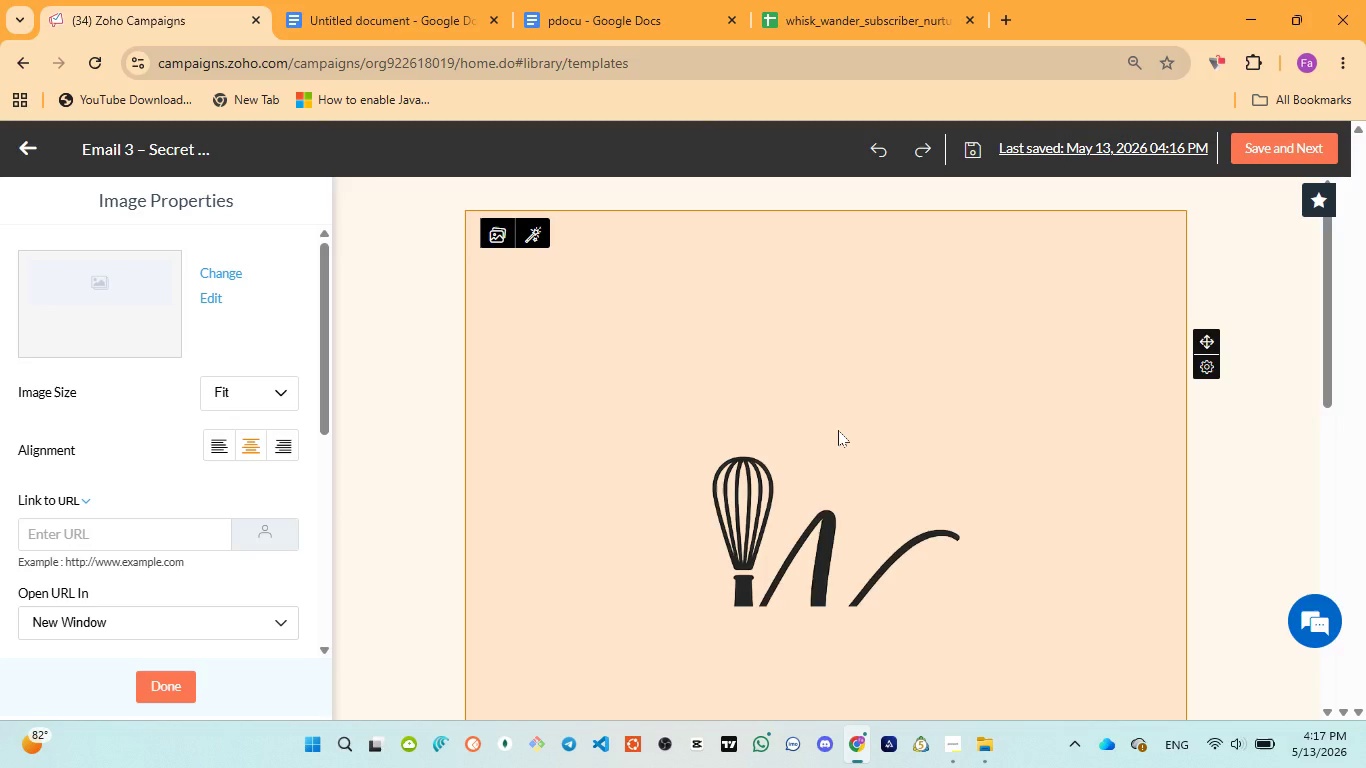 
left_click([1027, 458])
 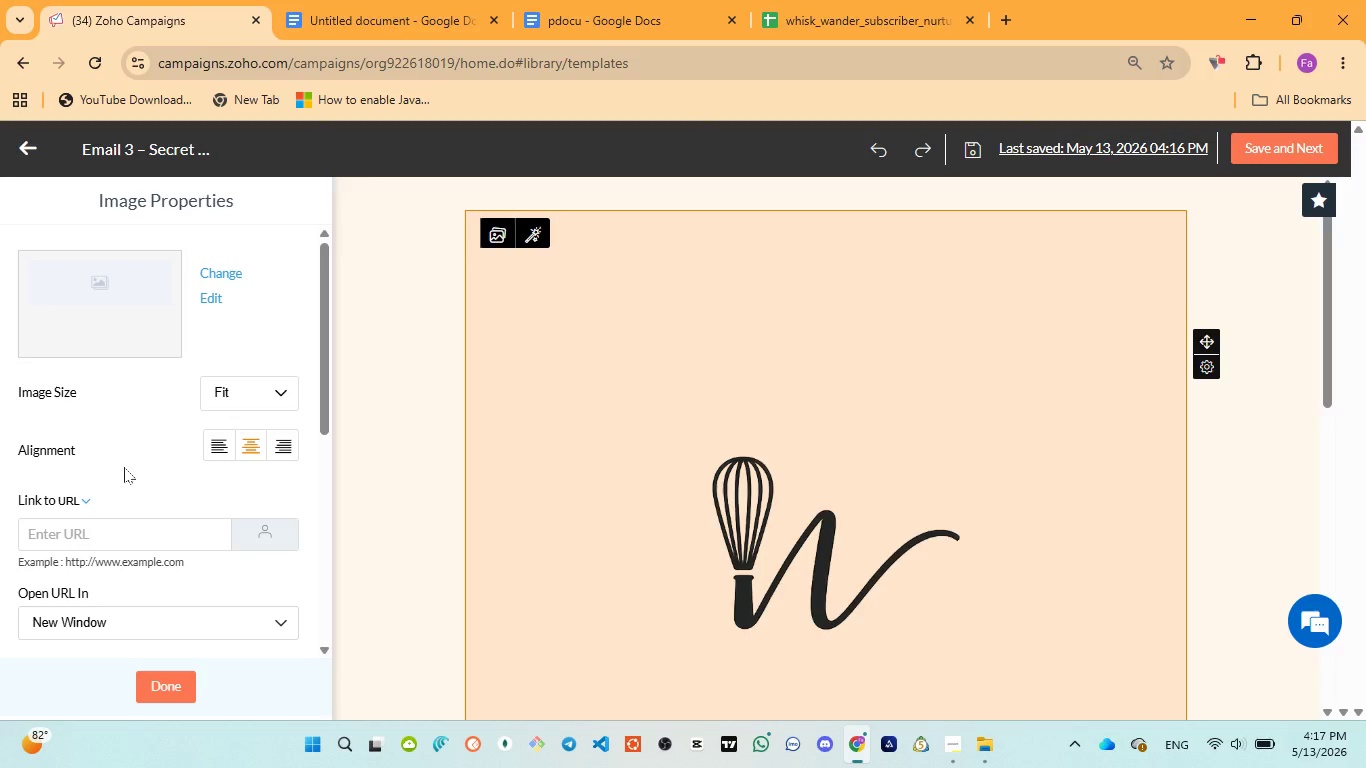 
scroll: coordinate [122, 468], scroll_direction: down, amount: 2.0
 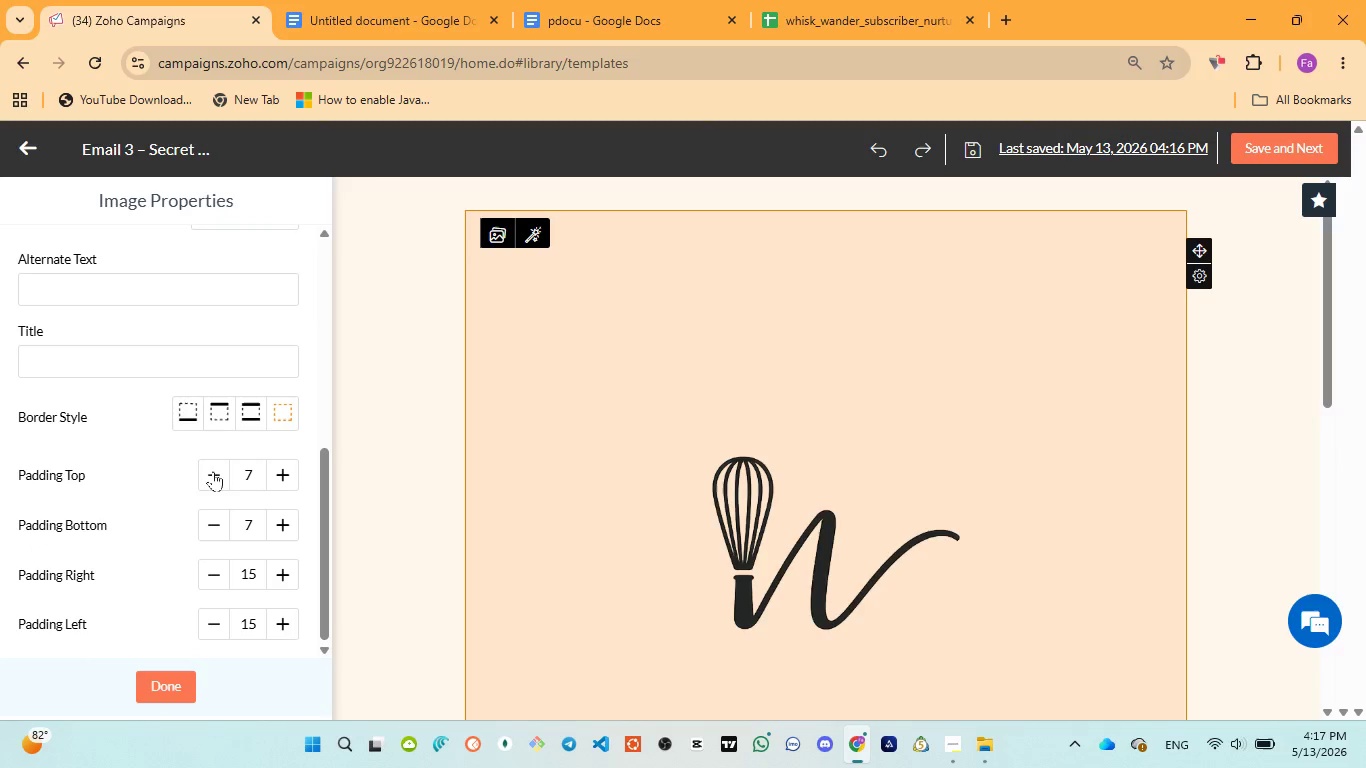 
double_click([219, 472])
 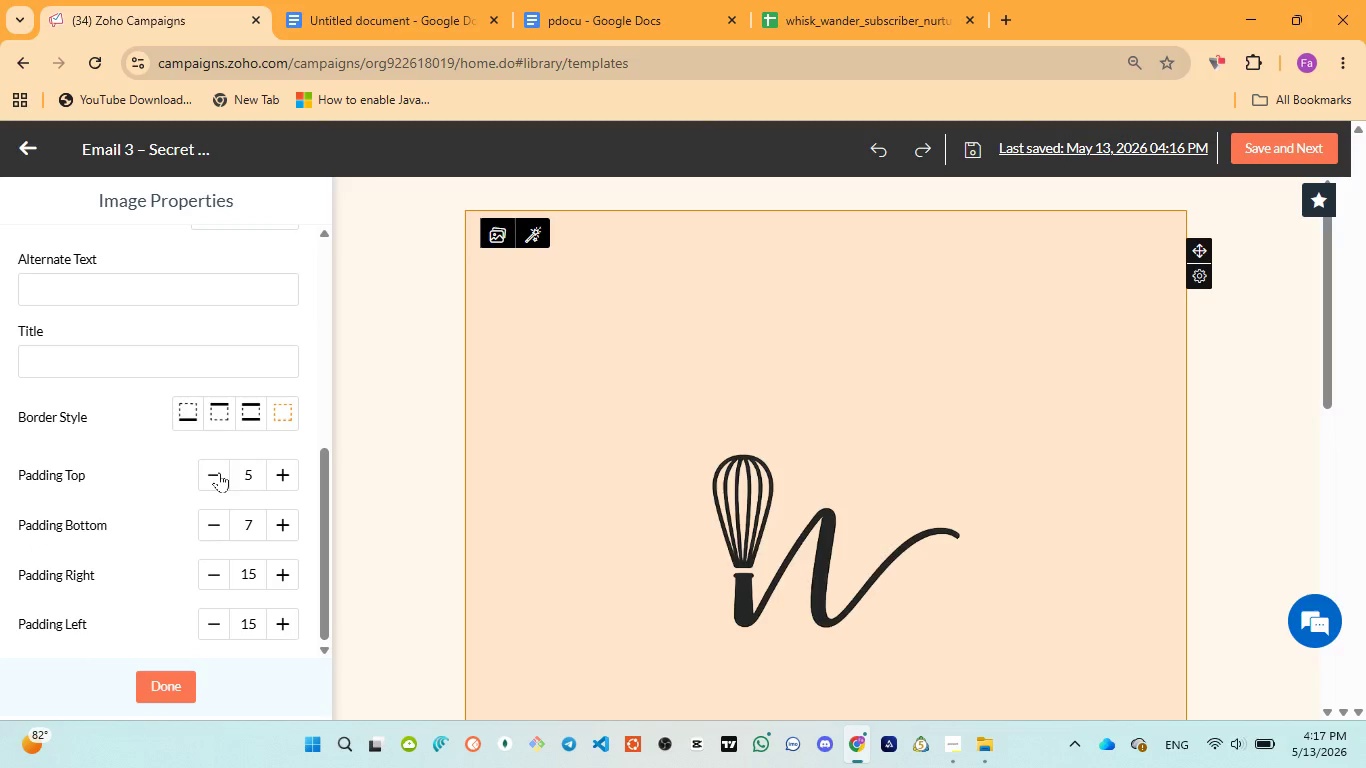 
triple_click([219, 472])
 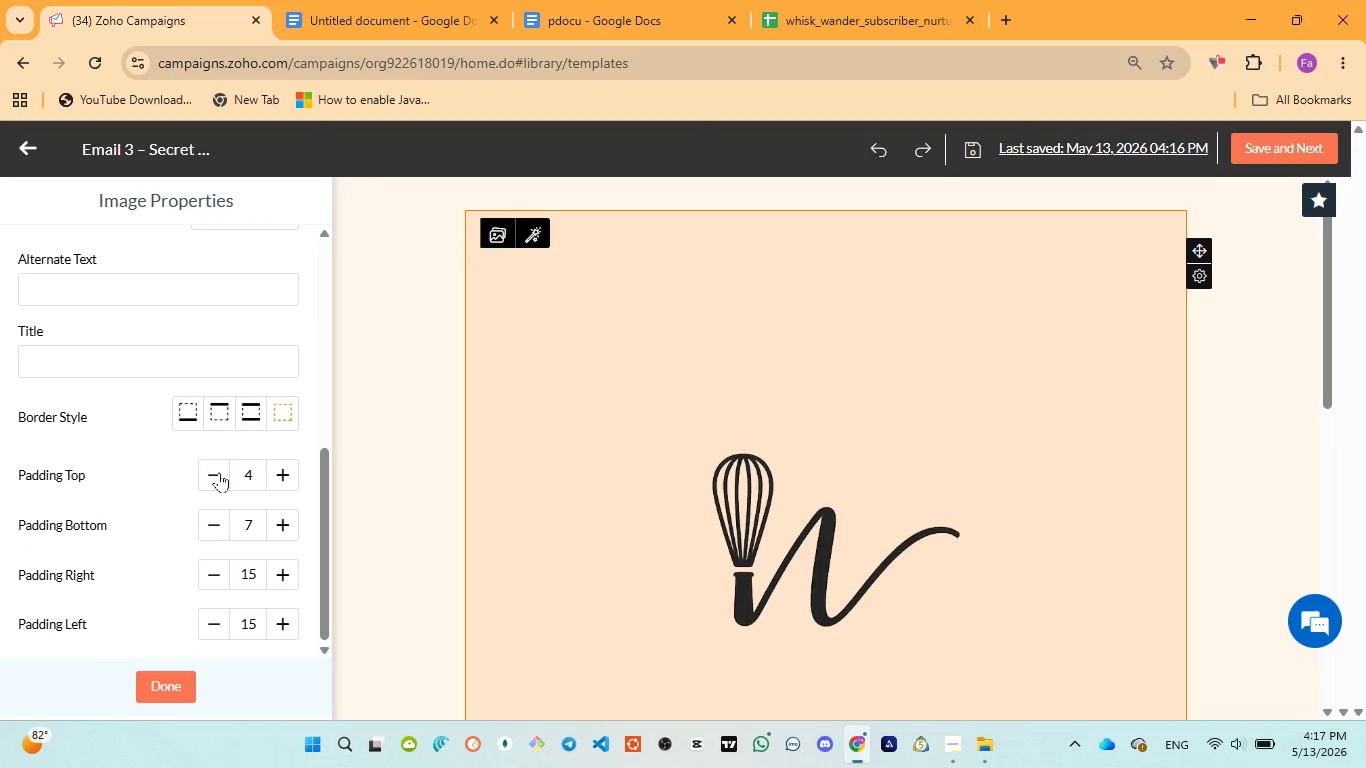 
triple_click([219, 472])
 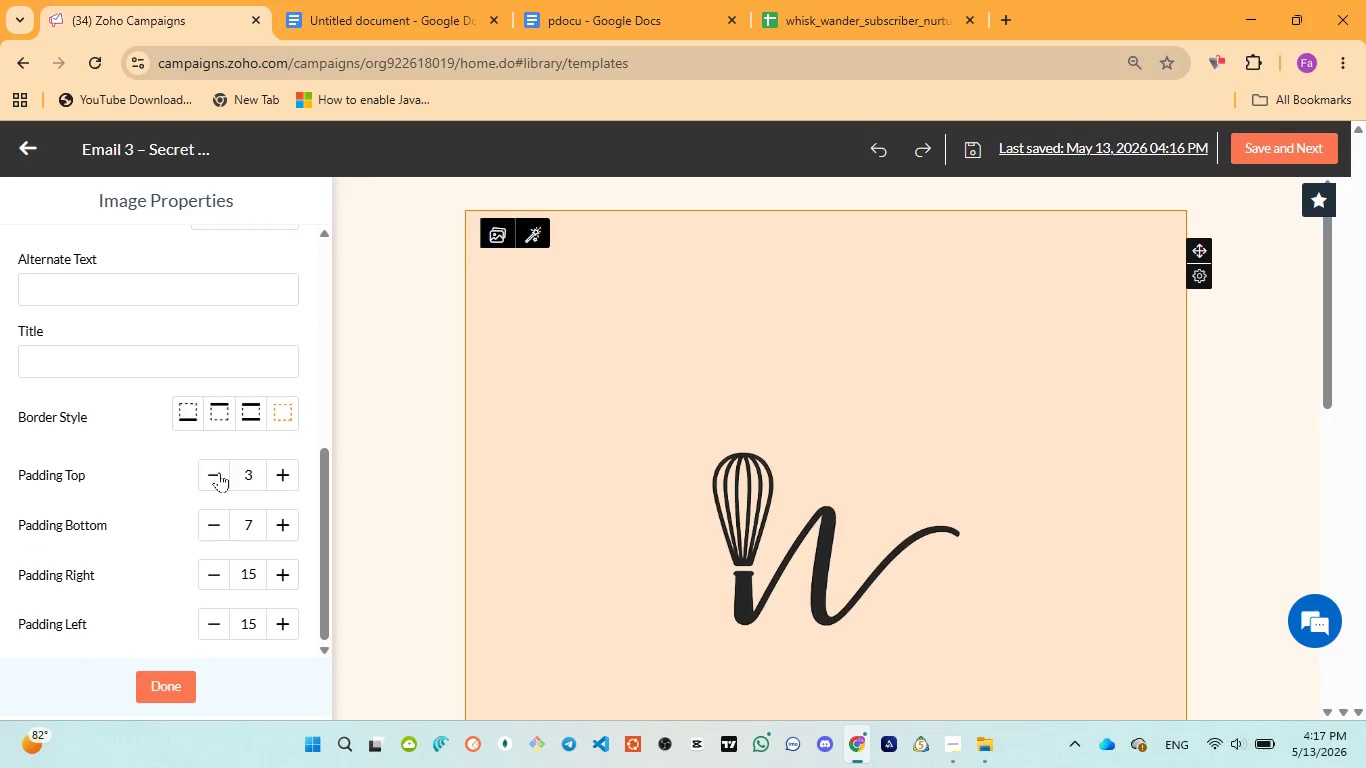 
triple_click([219, 472])
 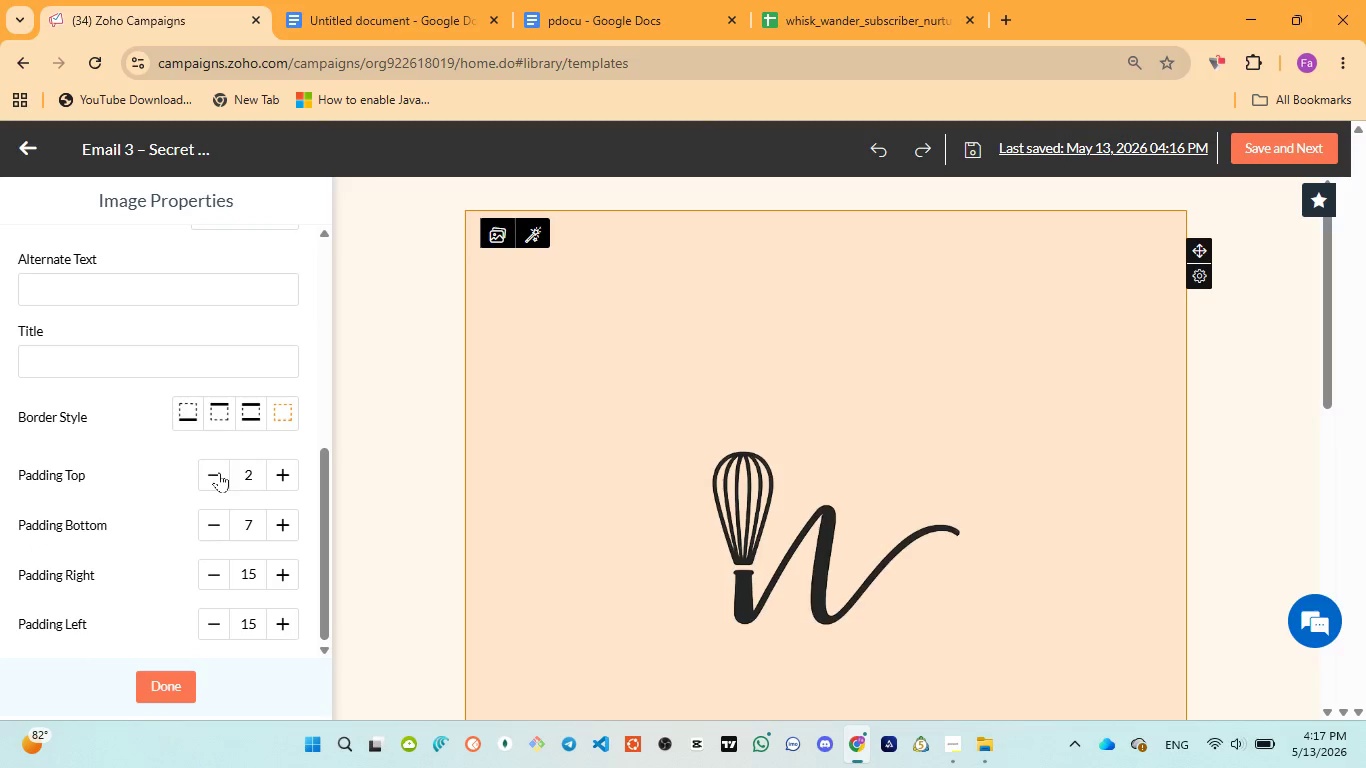 
triple_click([219, 472])
 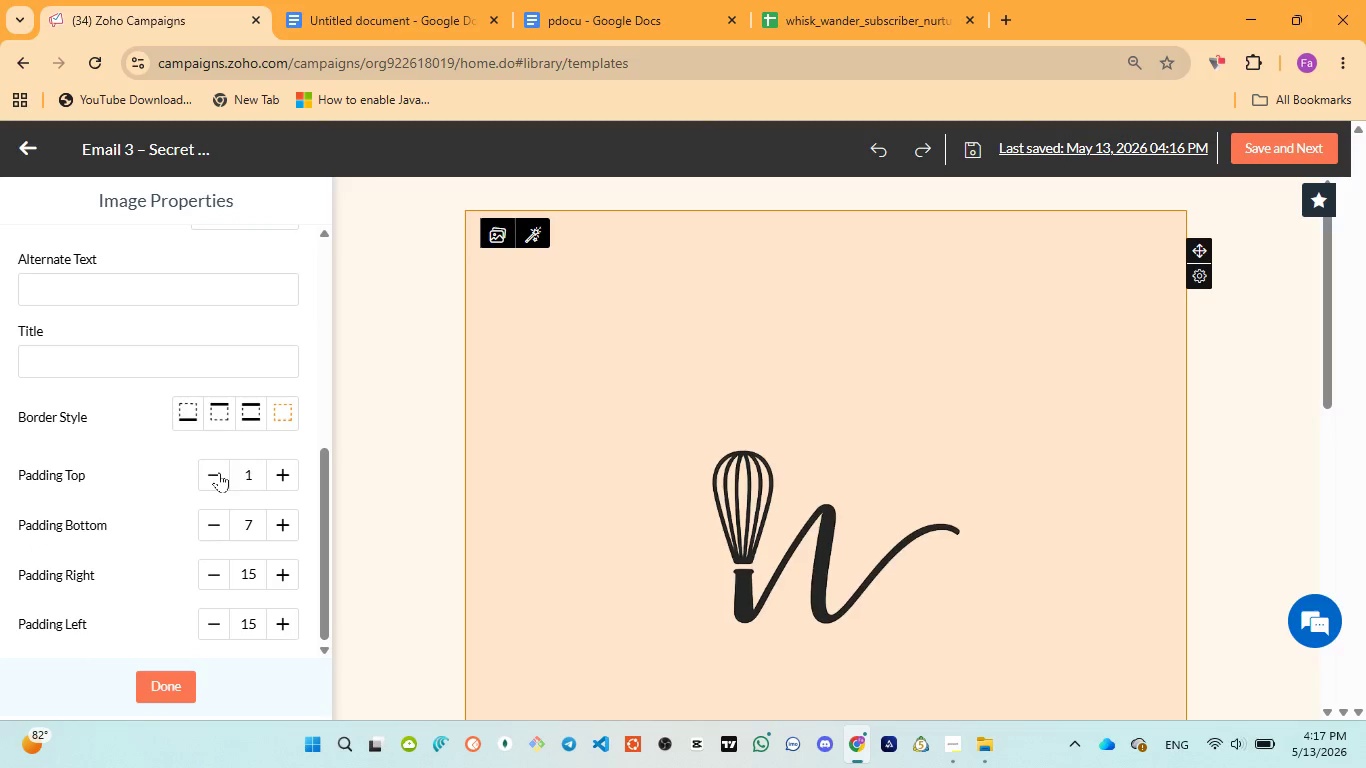 
triple_click([219, 472])
 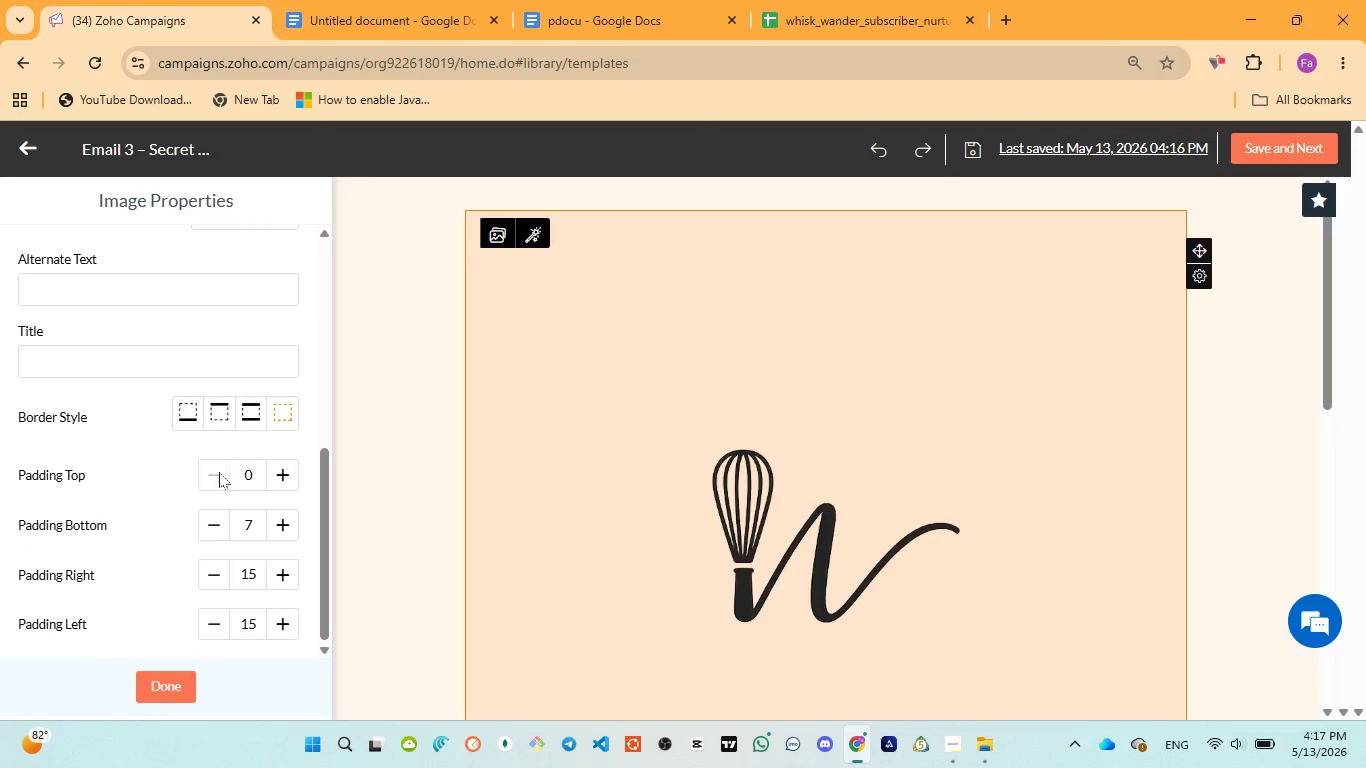 
triple_click([219, 472])
 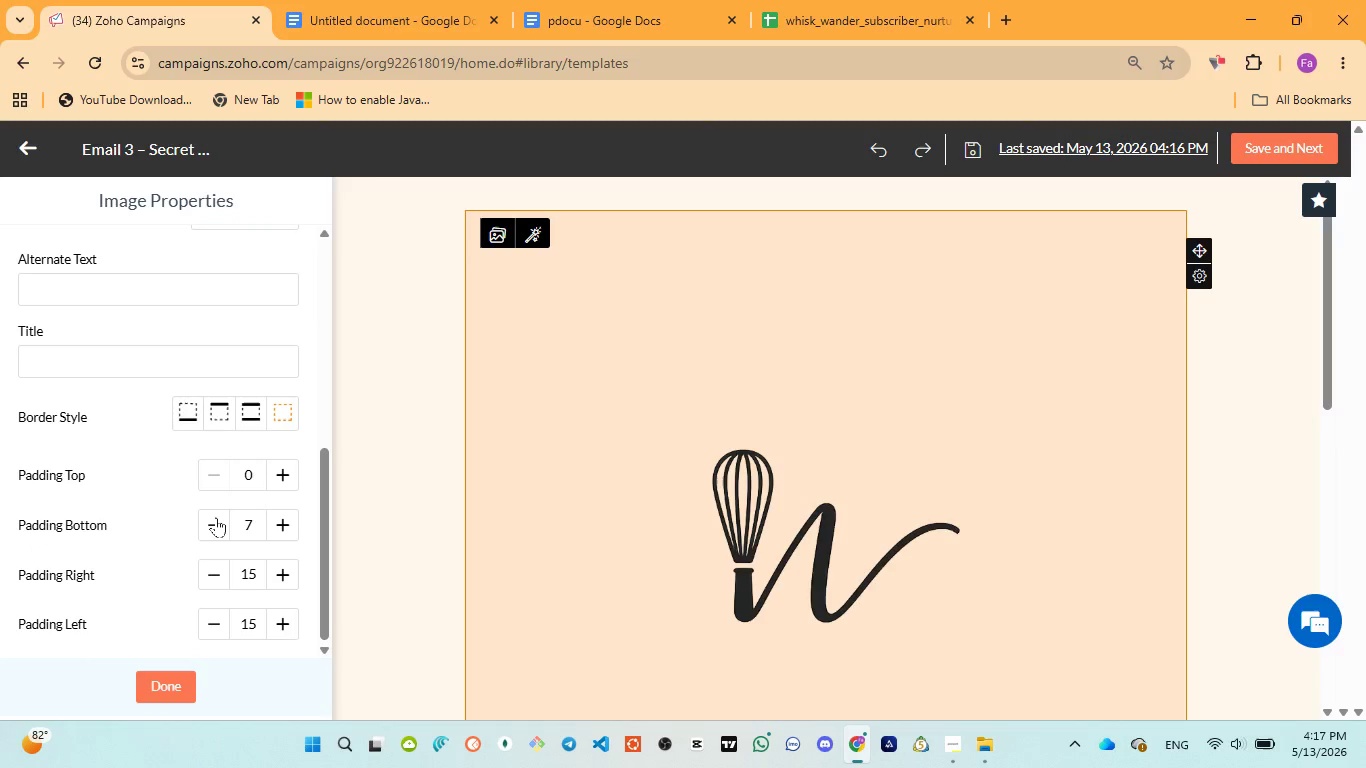 
double_click([216, 517])
 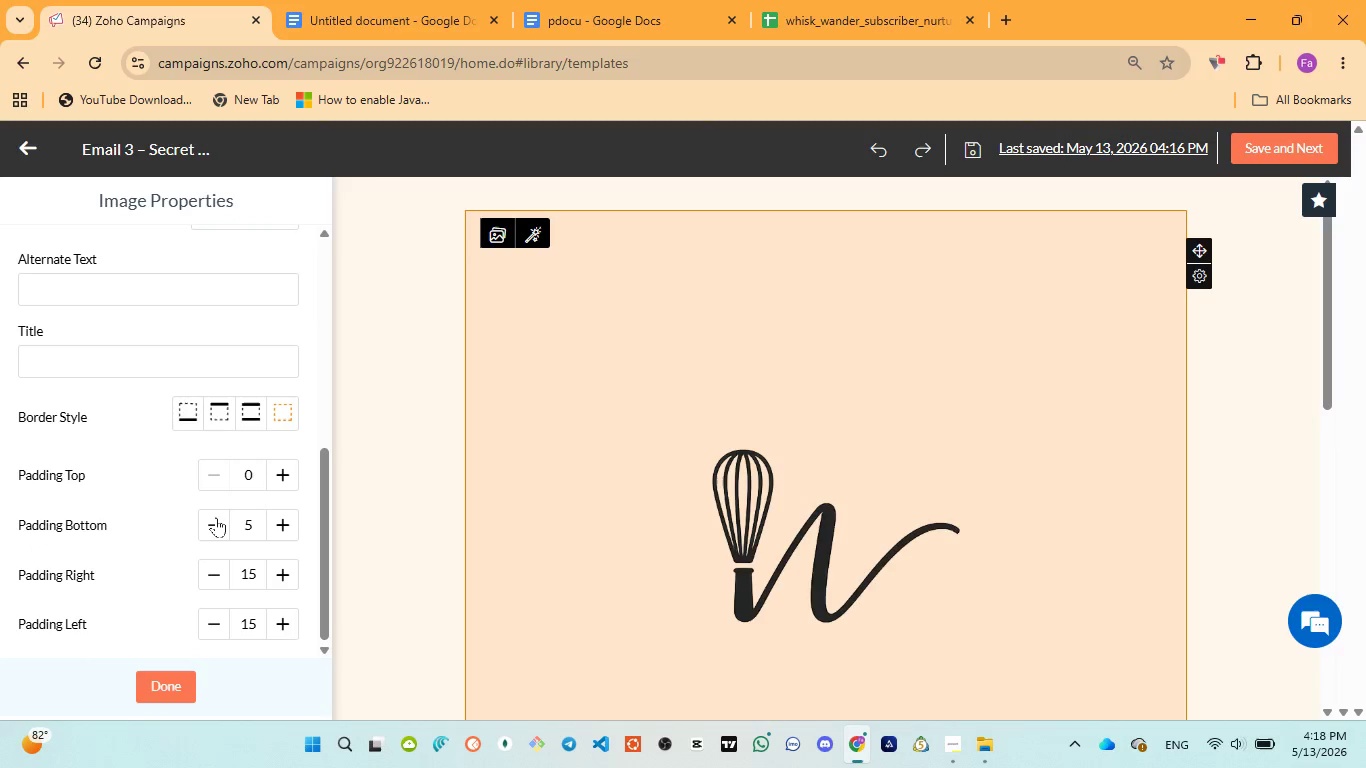 
triple_click([216, 517])
 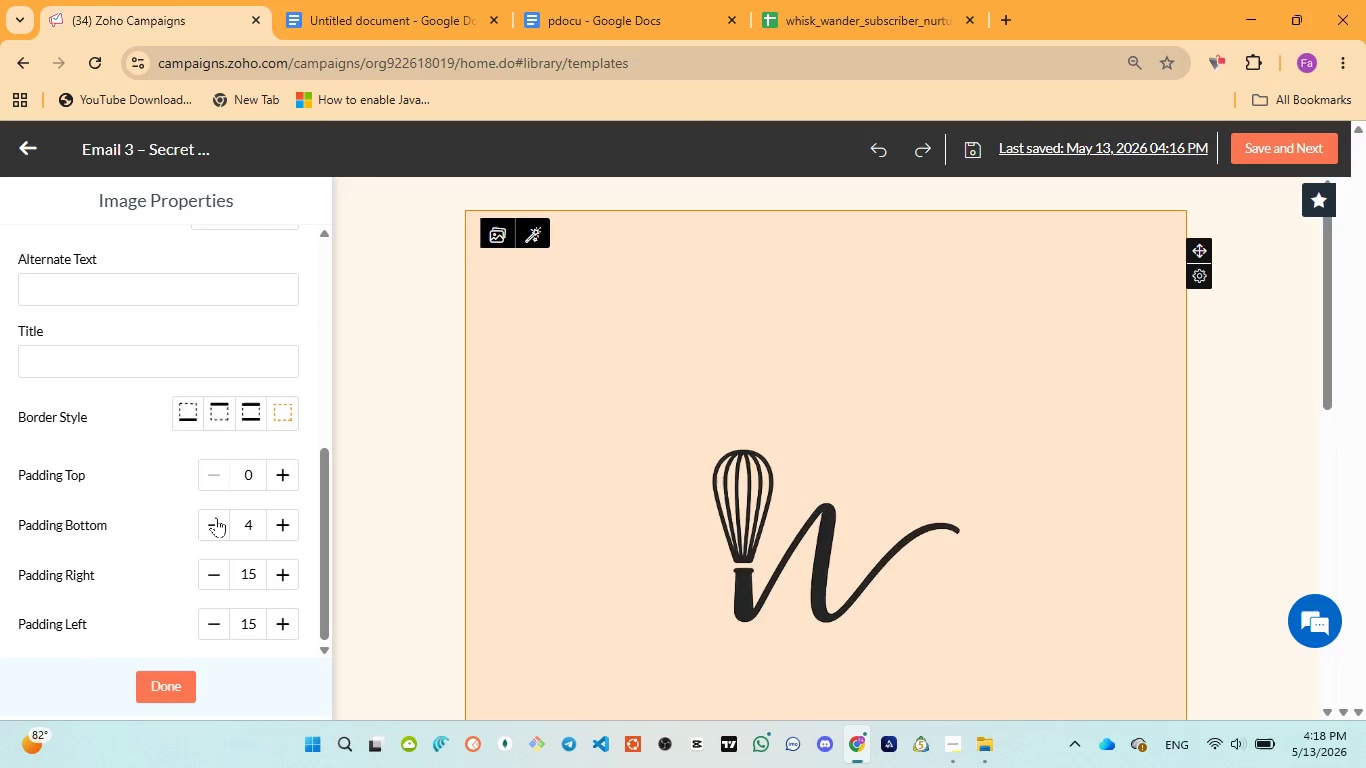 
triple_click([216, 517])
 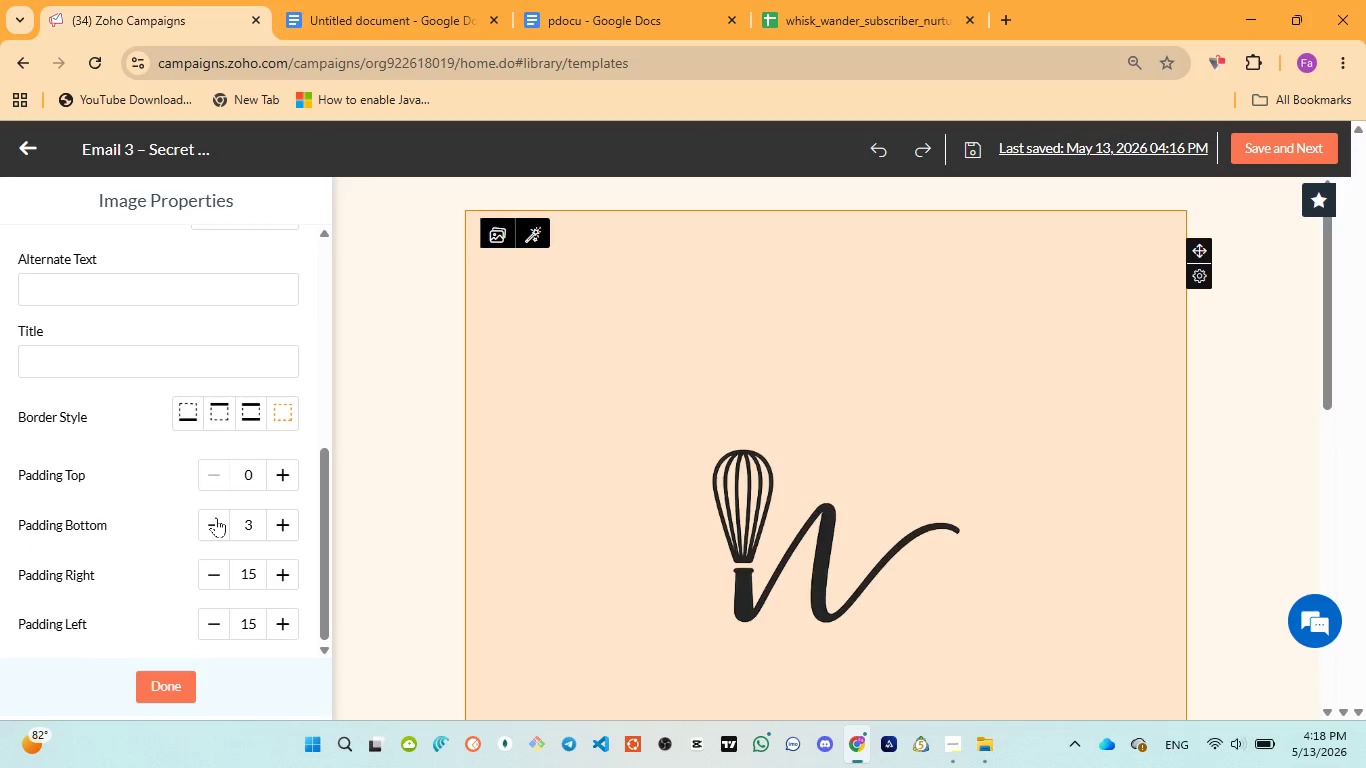 
triple_click([216, 517])
 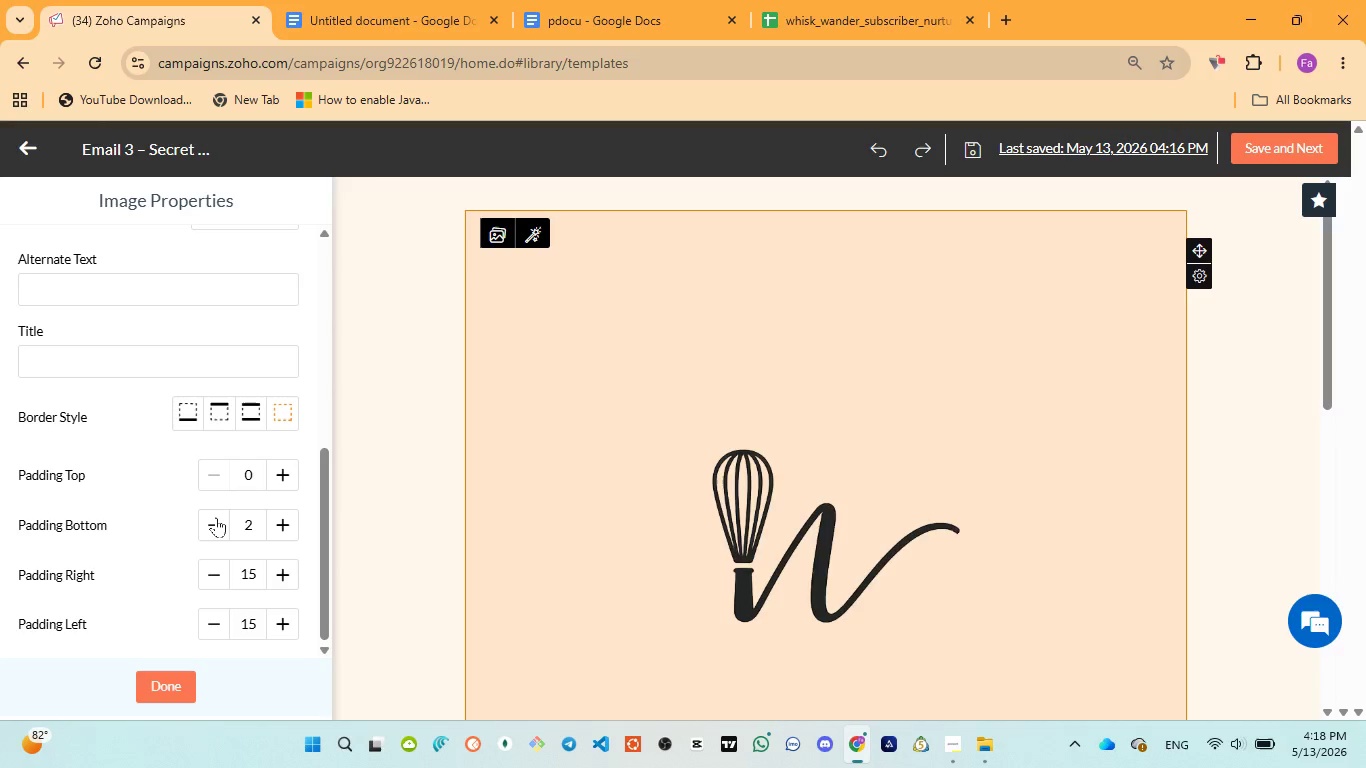 
triple_click([216, 517])
 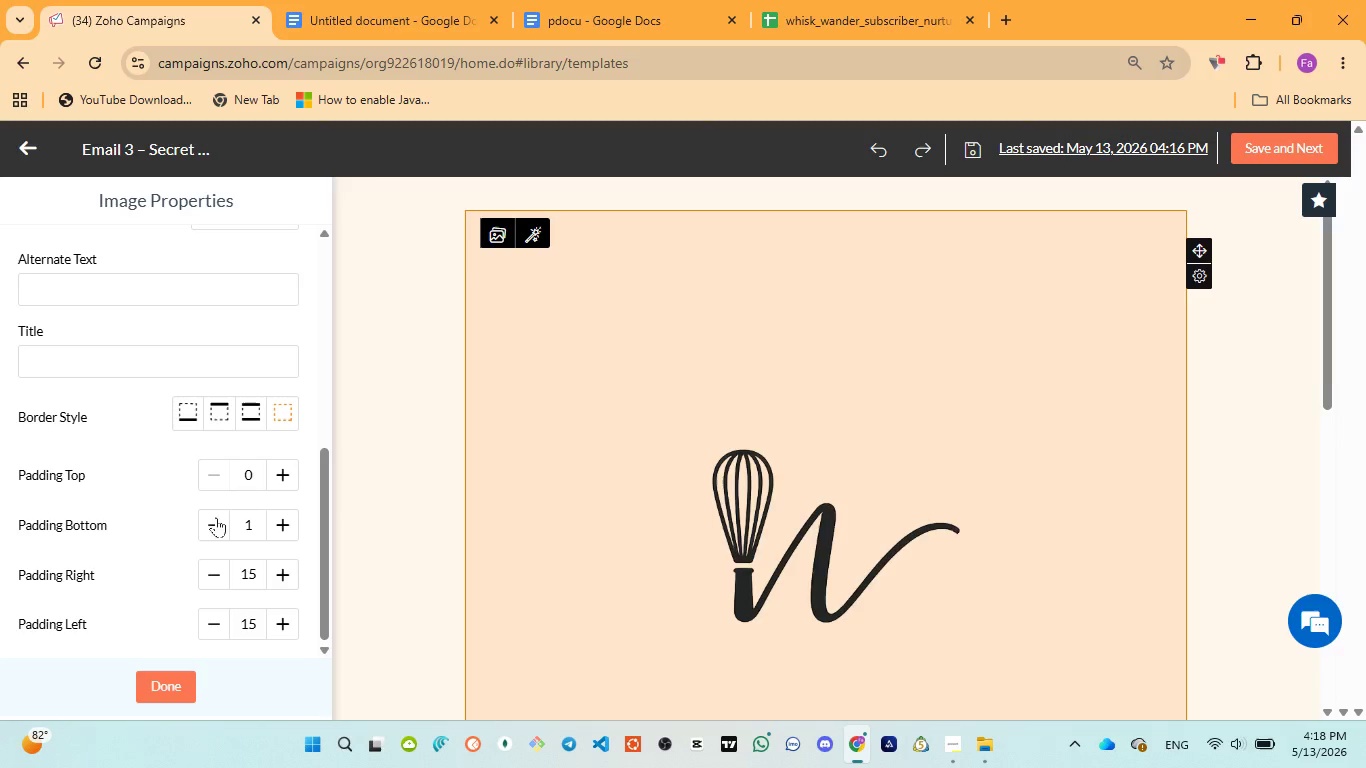 
triple_click([216, 517])
 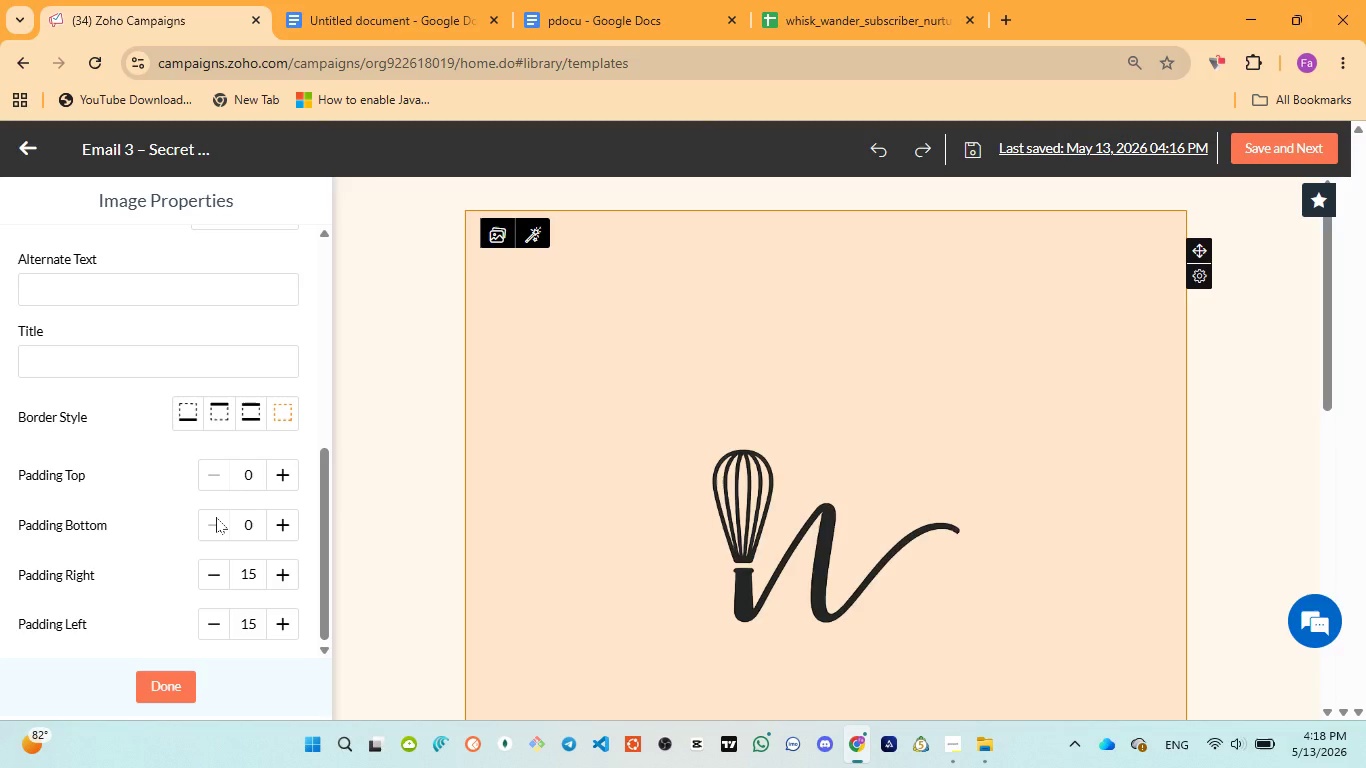 
triple_click([216, 517])
 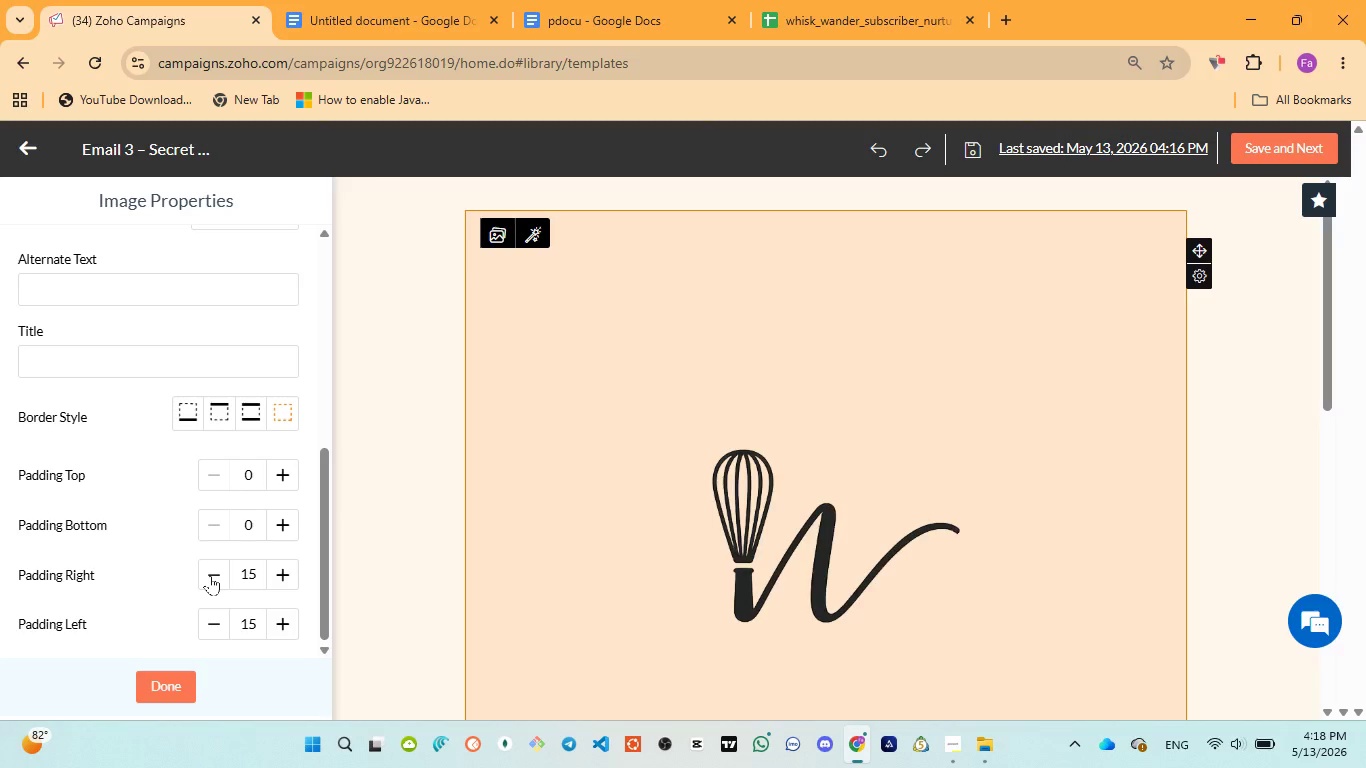 
double_click([210, 575])
 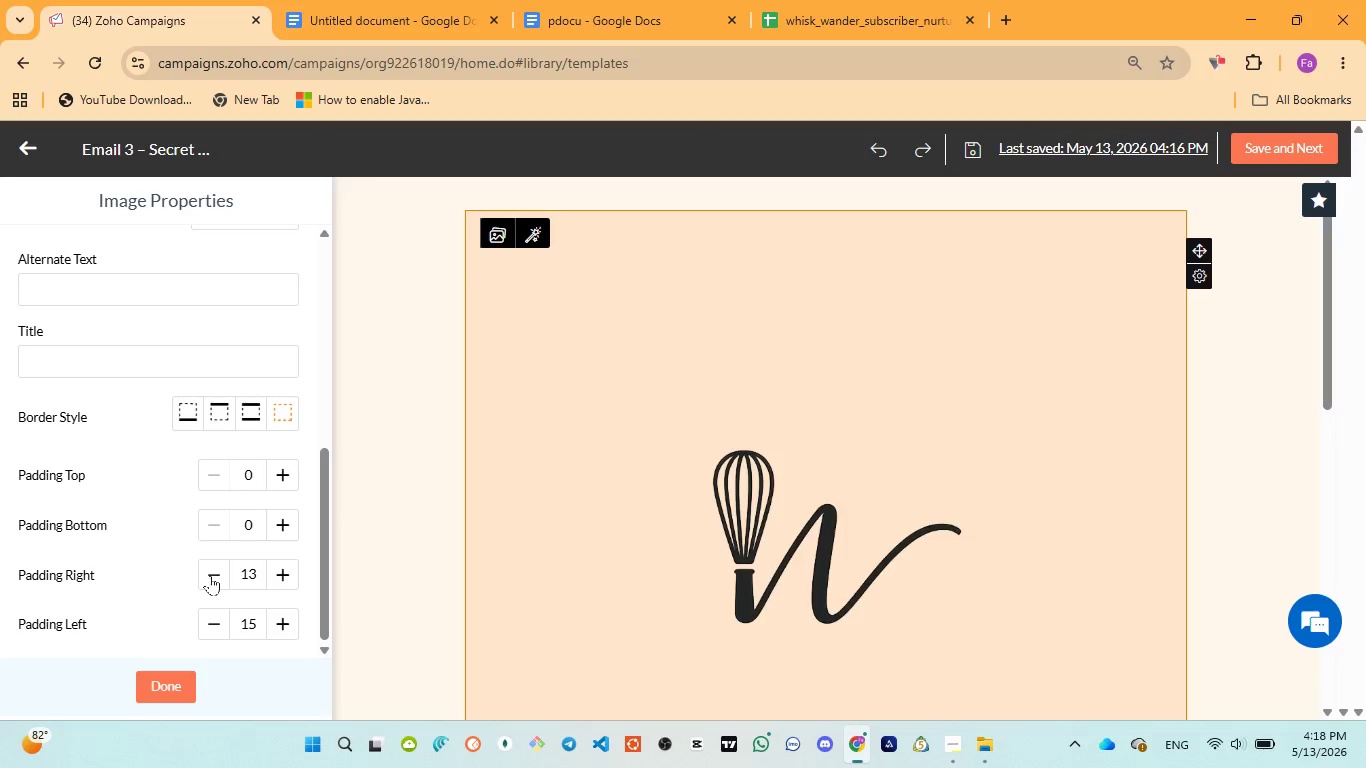 
triple_click([210, 575])
 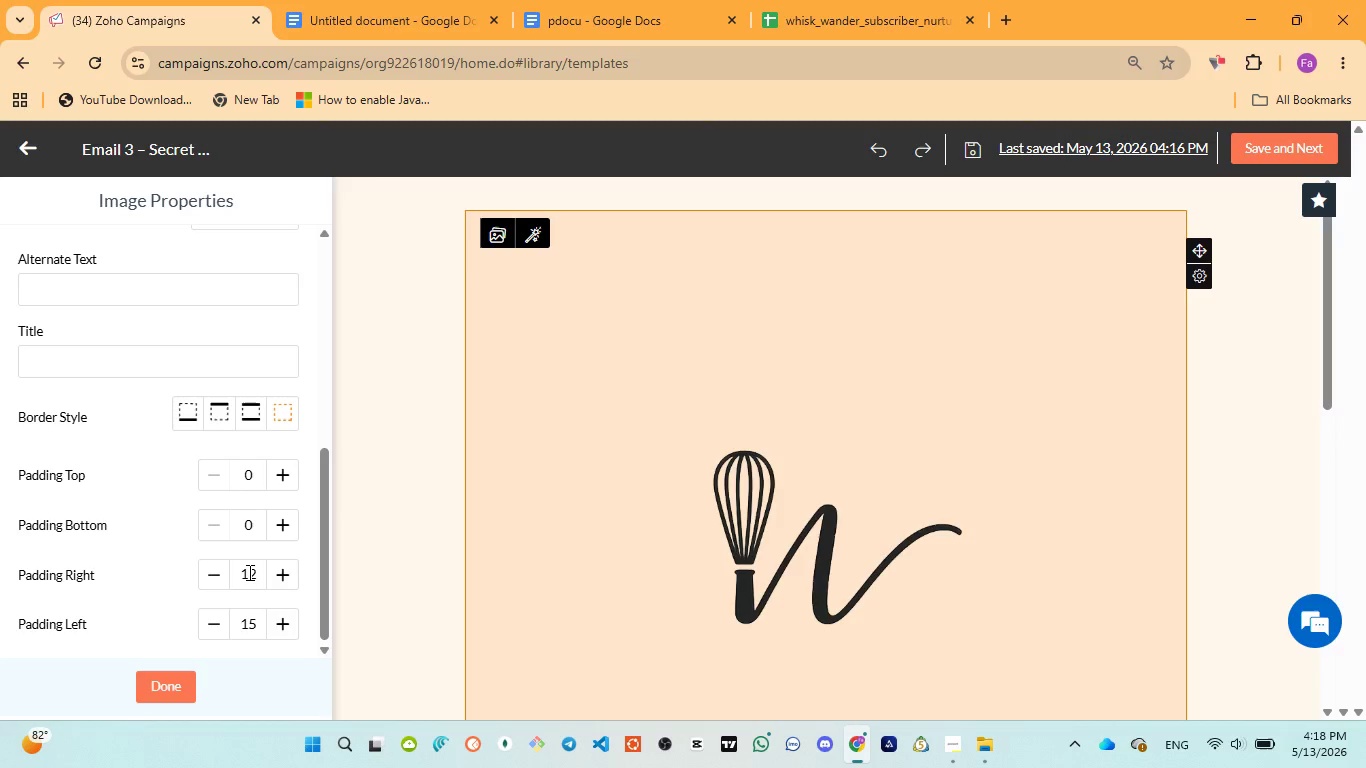 
left_click([248, 572])
 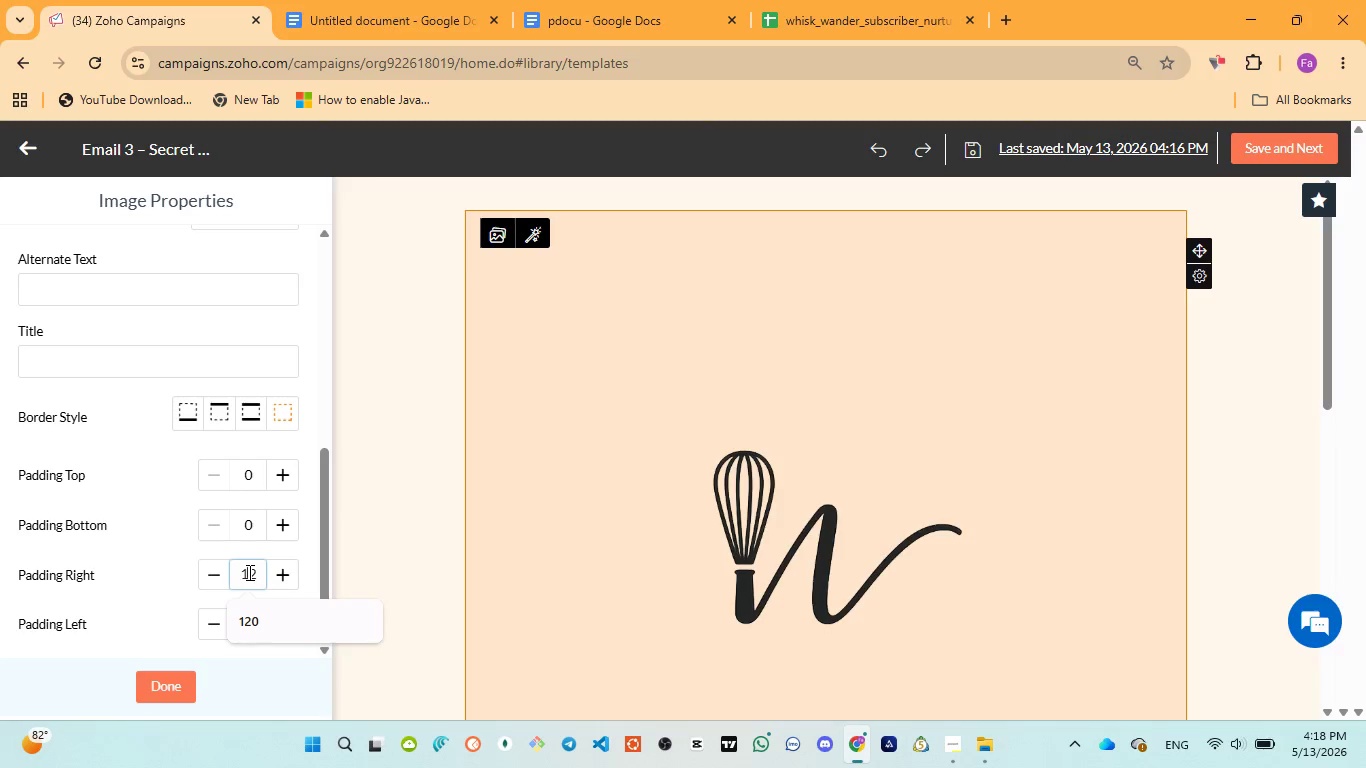 
double_click([248, 572])
 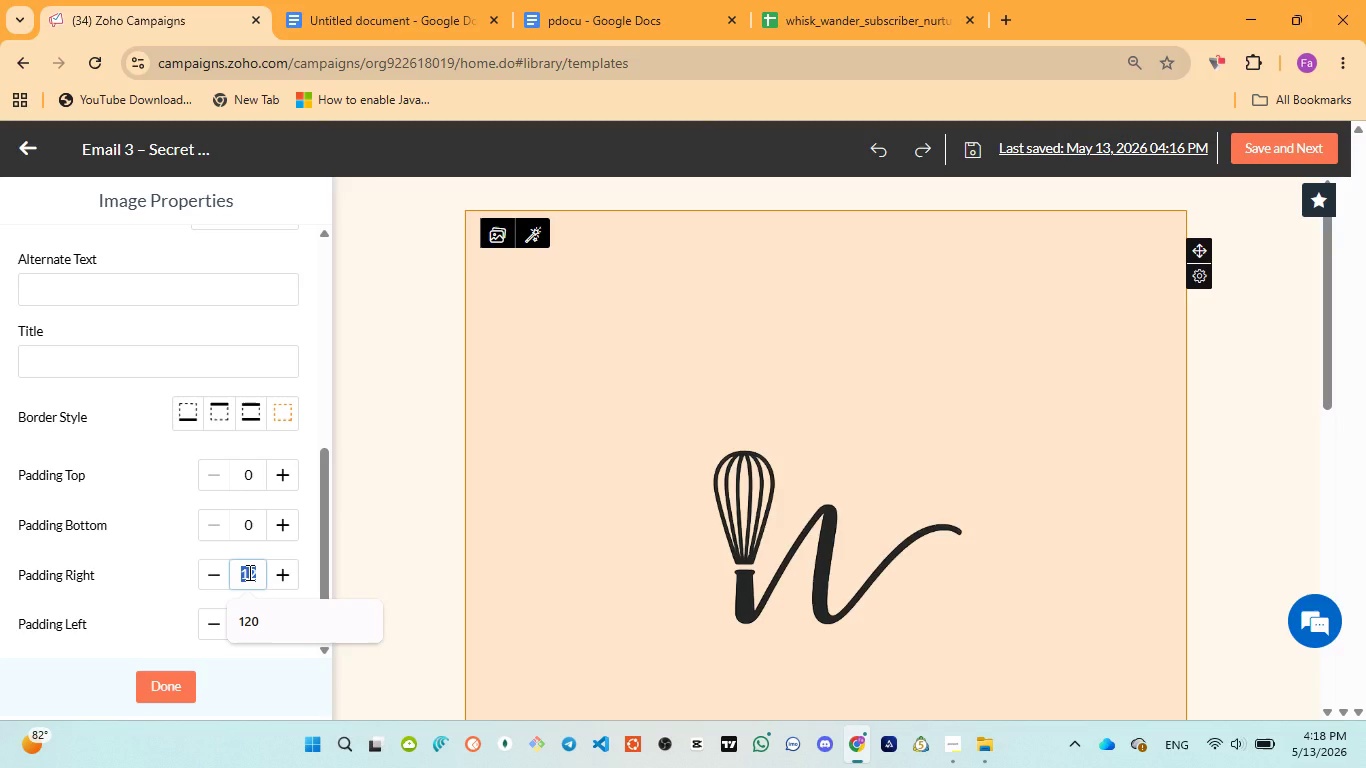 
type(200)
 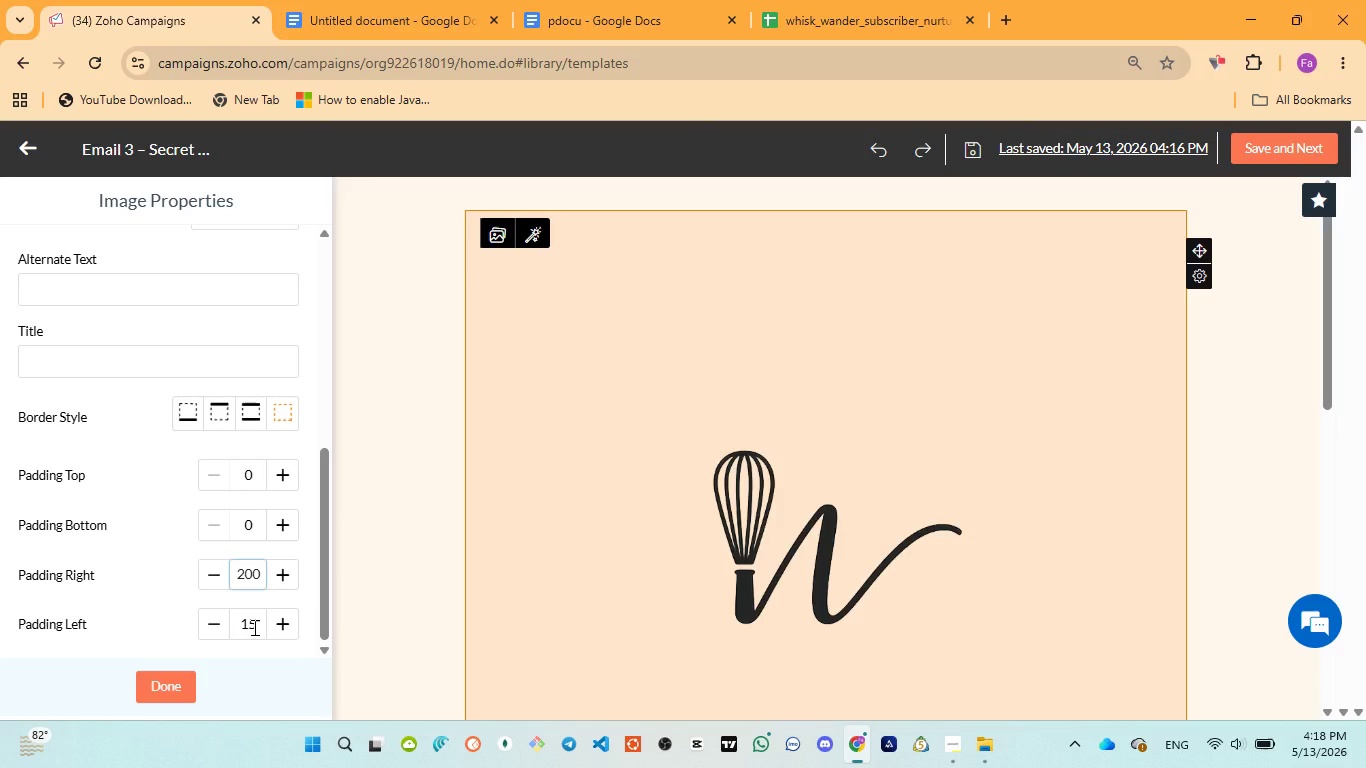 
double_click([253, 627])
 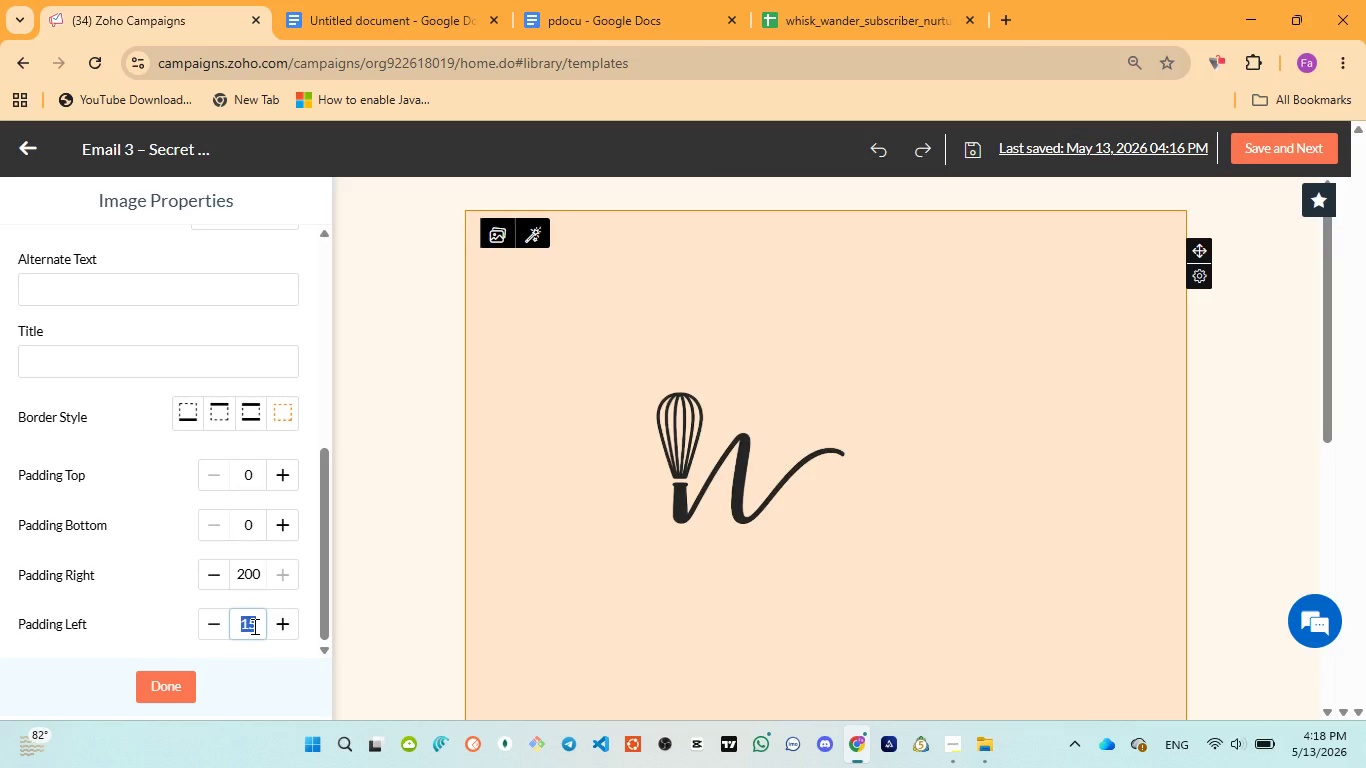 
type(200)
 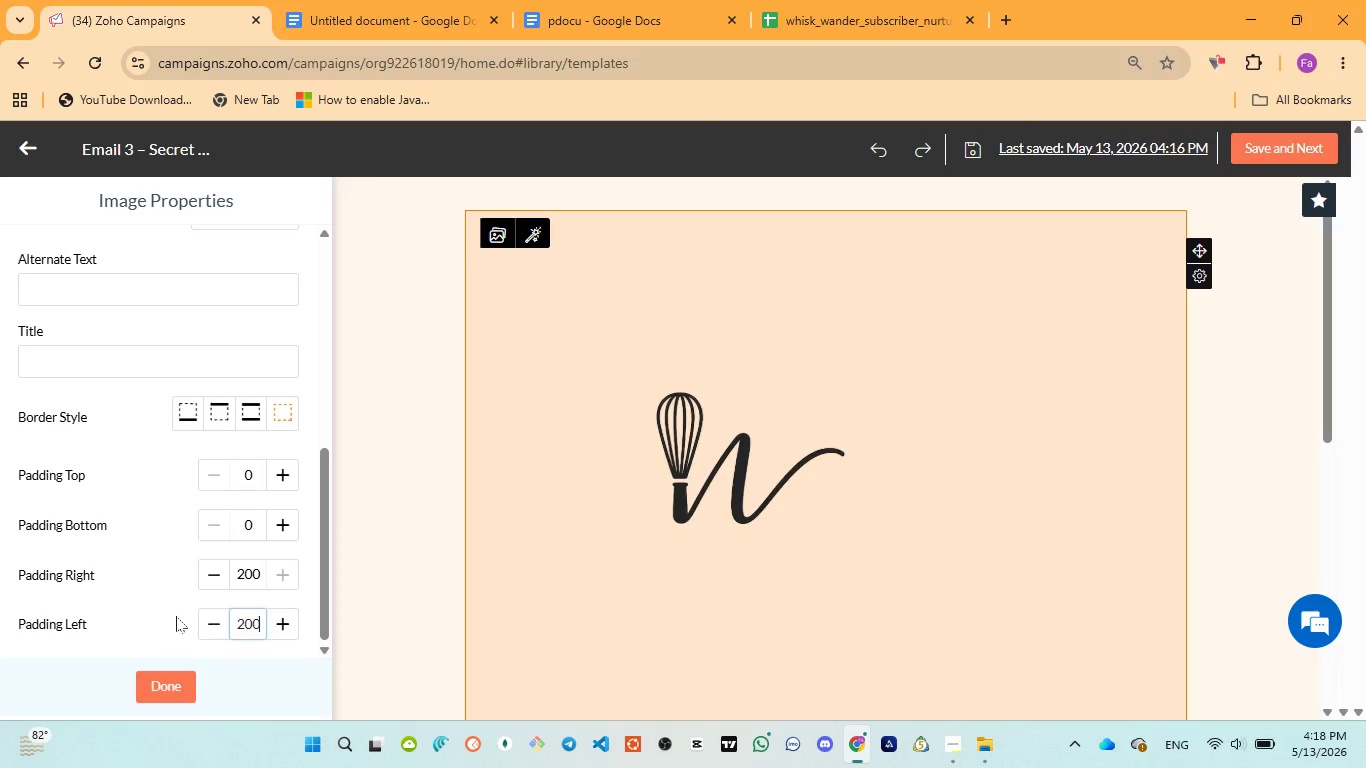 
left_click([174, 614])
 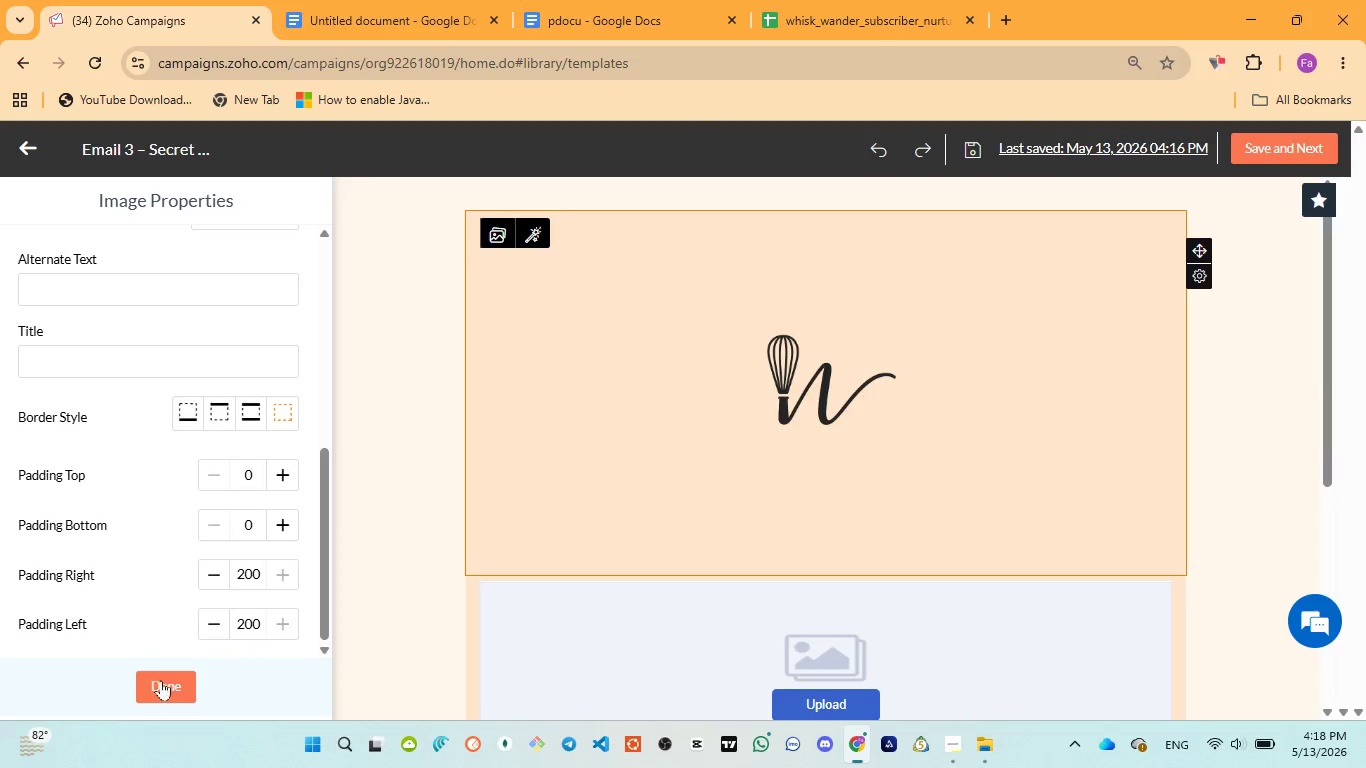 
left_click([162, 681])
 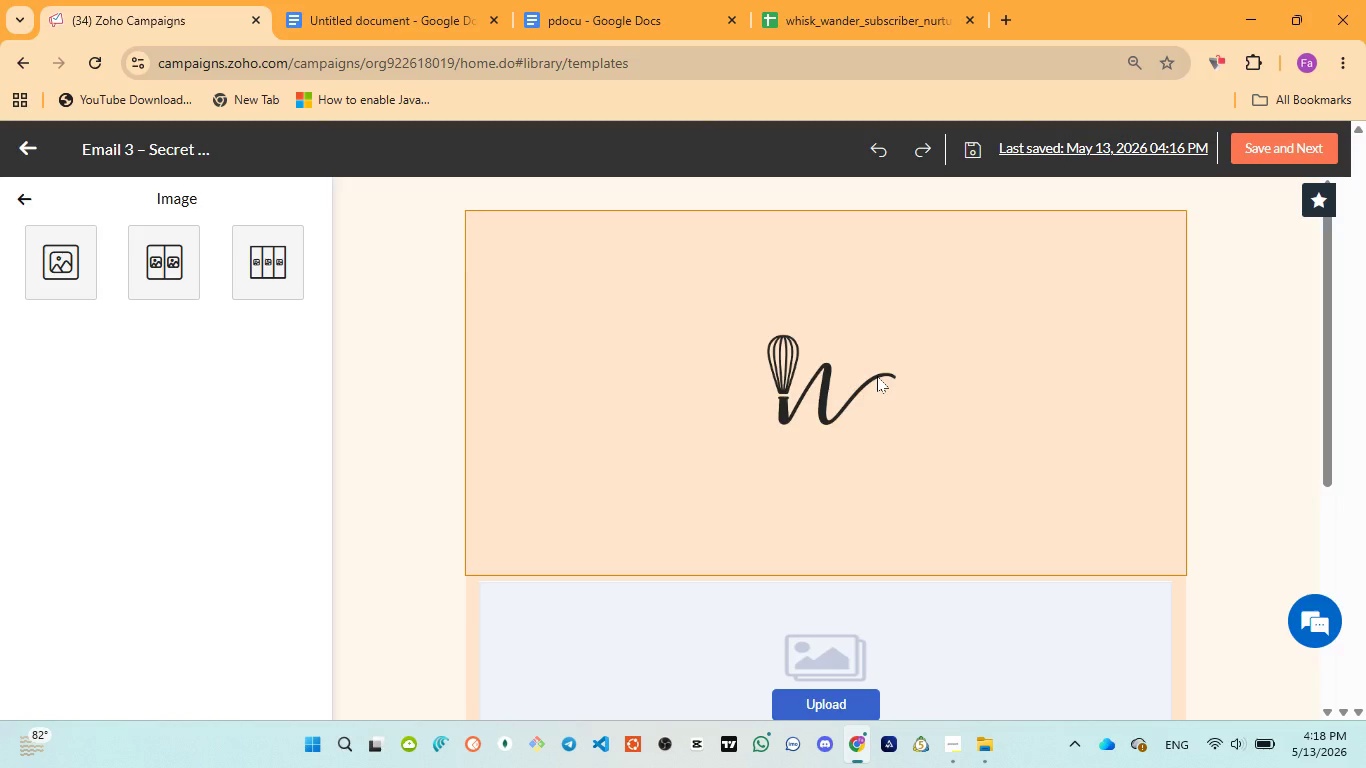 
wait(14.83)
 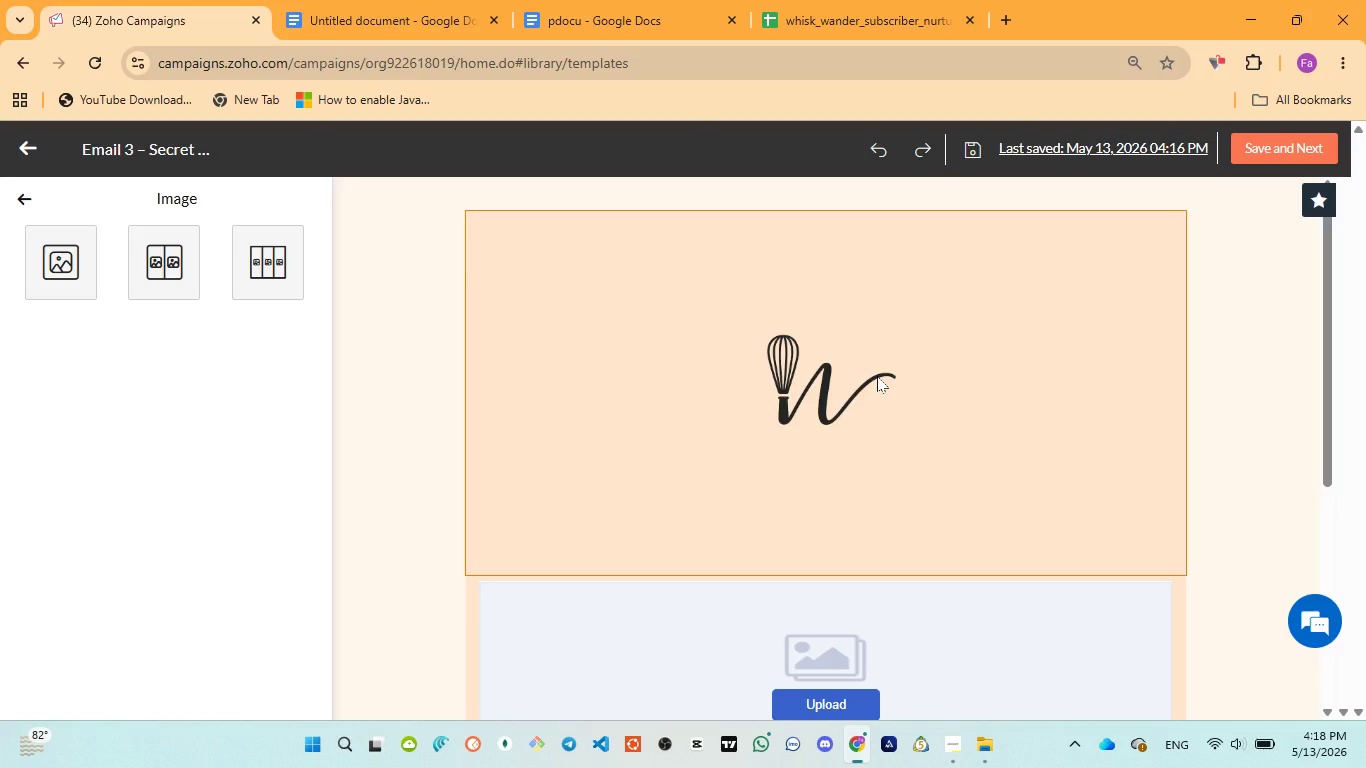 
scroll: coordinate [893, 371], scroll_direction: down, amount: 3.0
 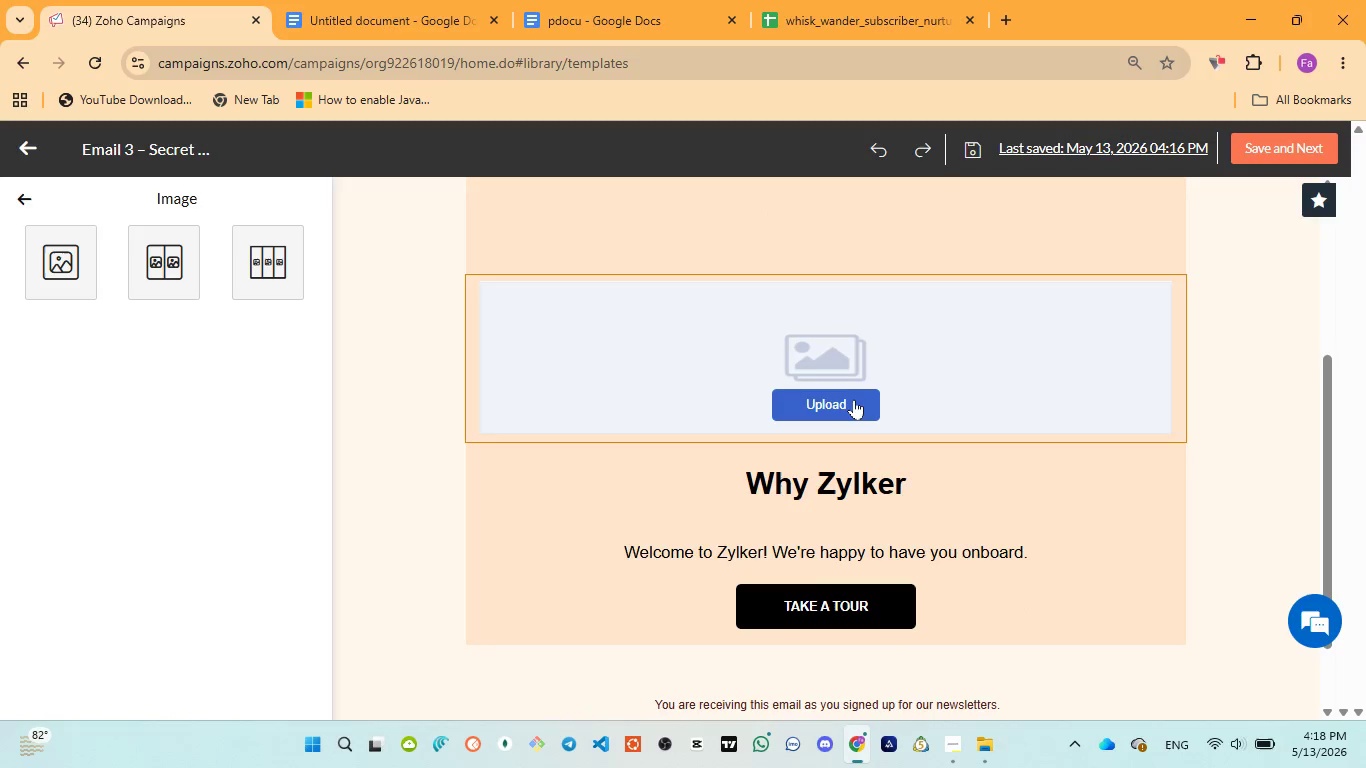 
left_click([853, 400])
 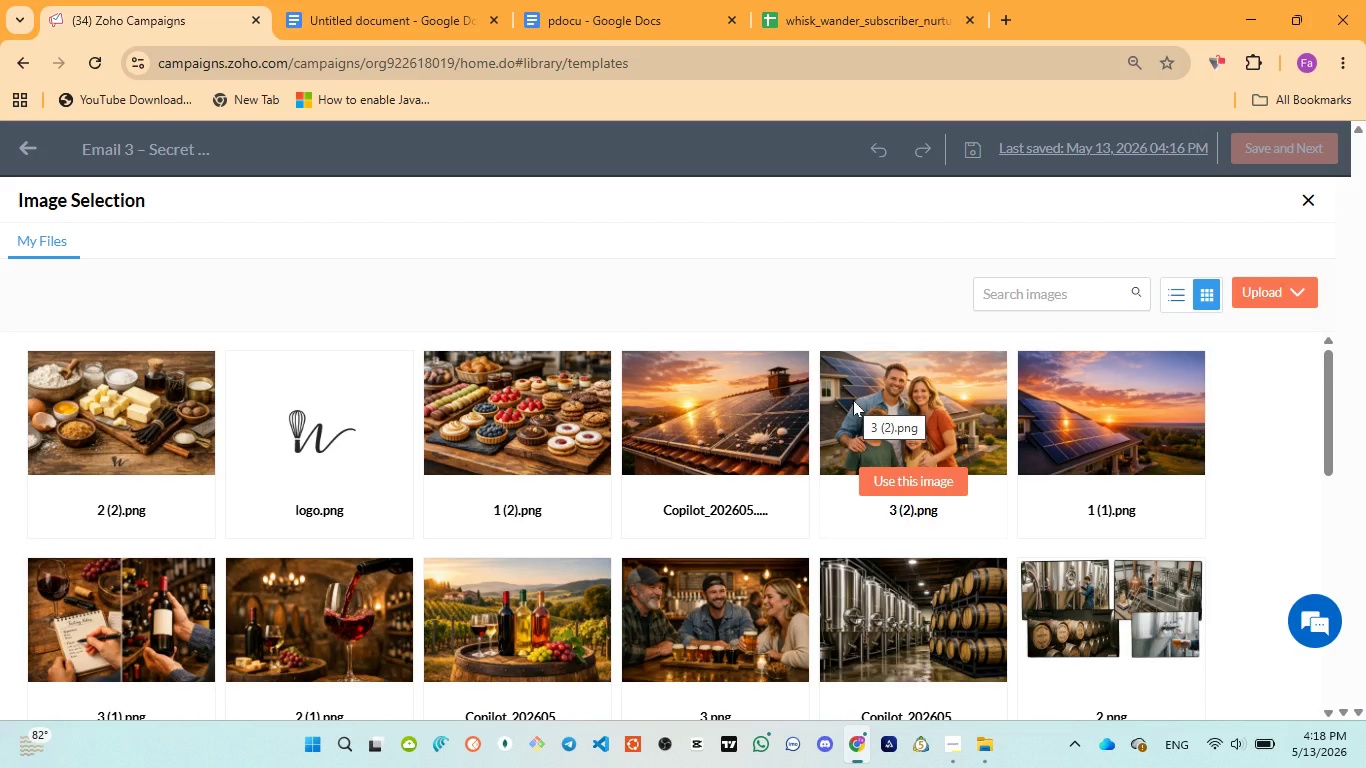 
wait(6.7)
 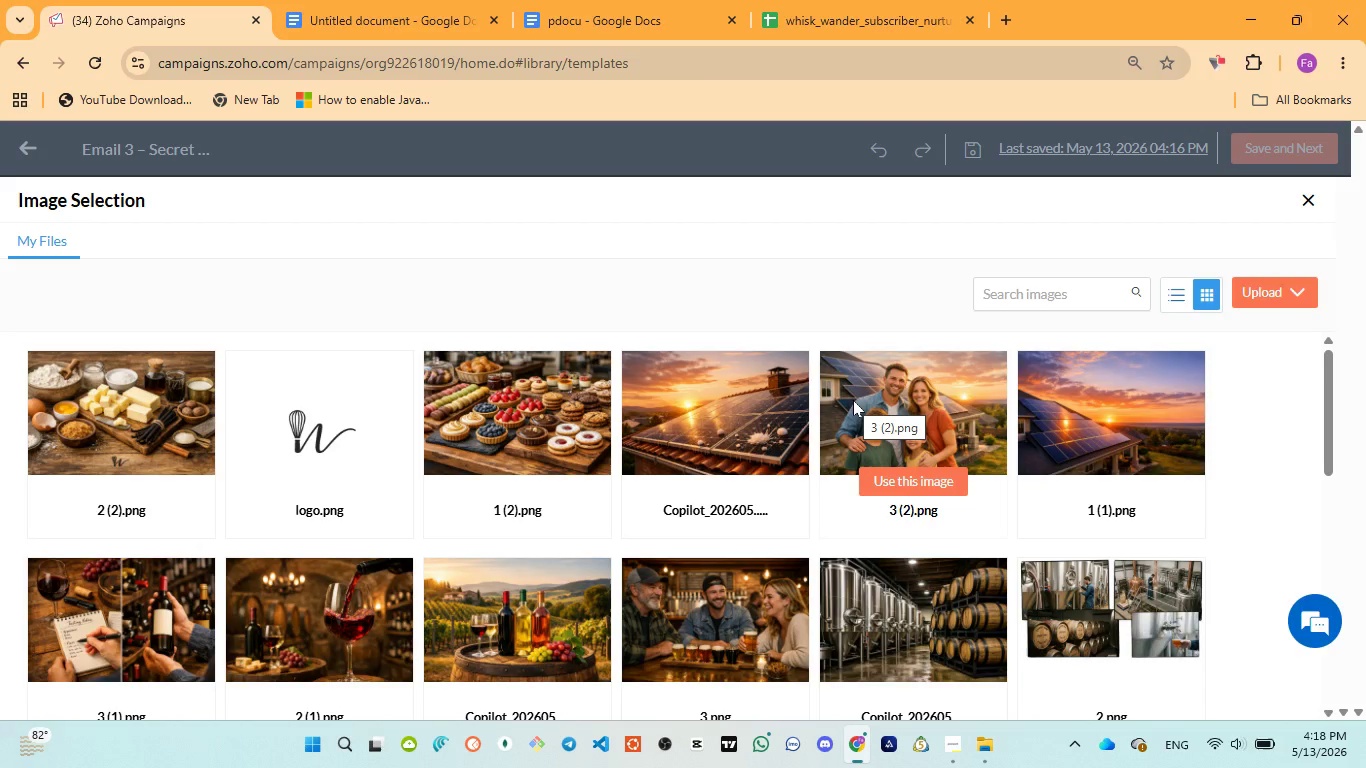 
left_click([1249, 281])
 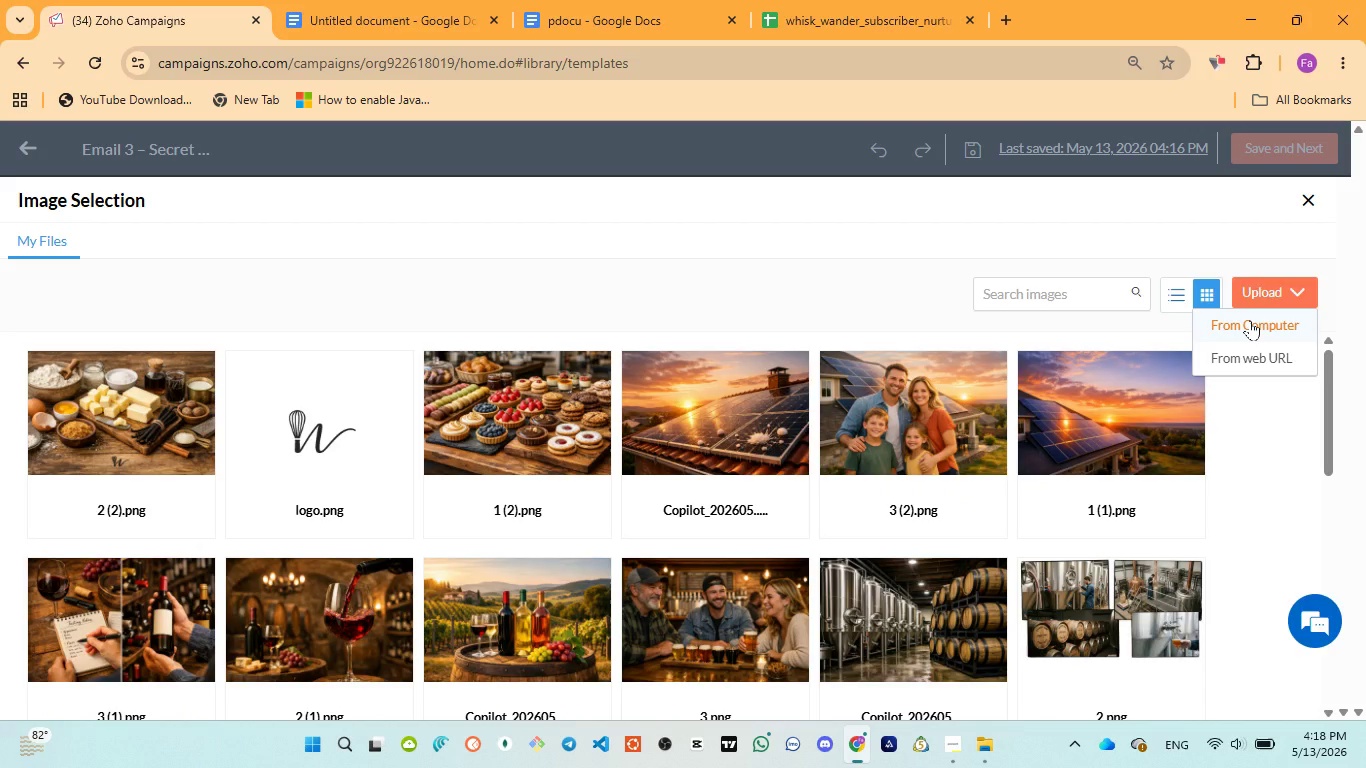 
left_click([1250, 320])
 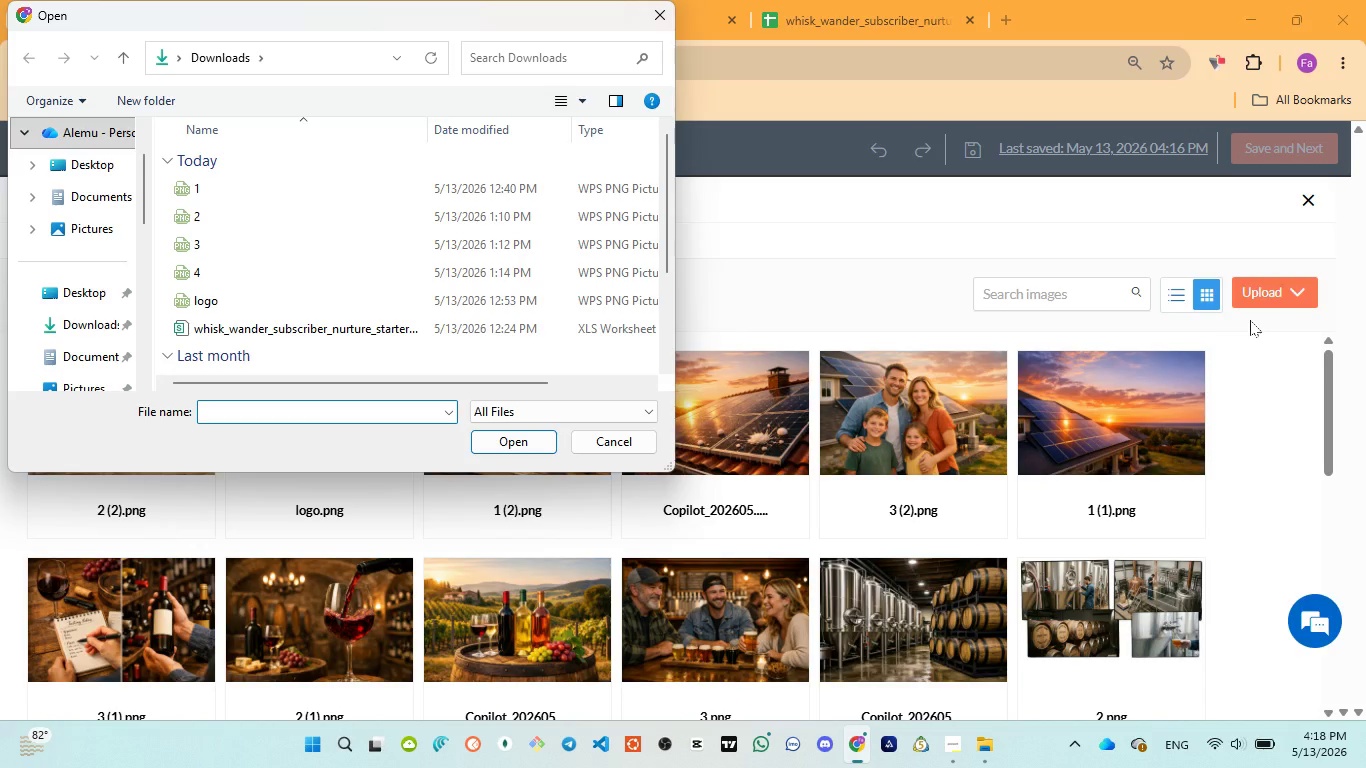 
wait(7.72)
 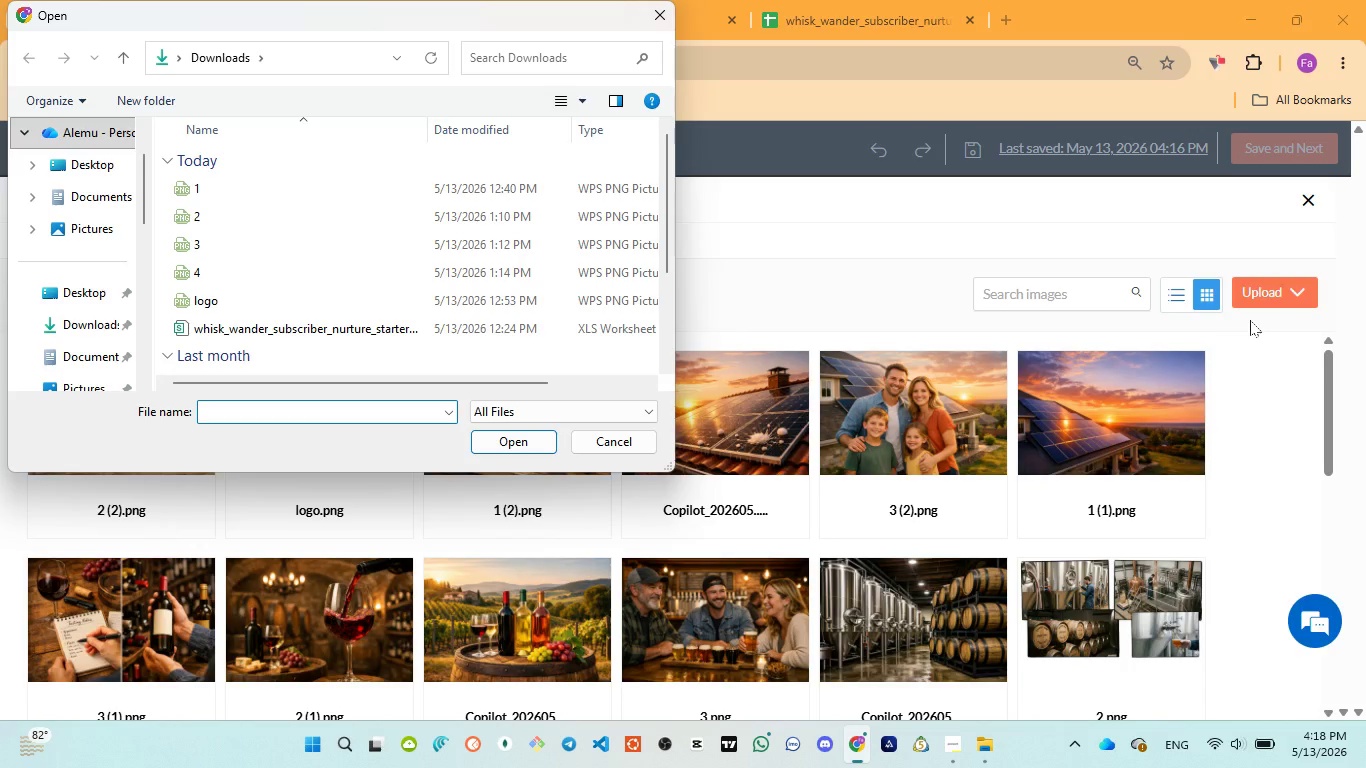 
left_click([257, 250])
 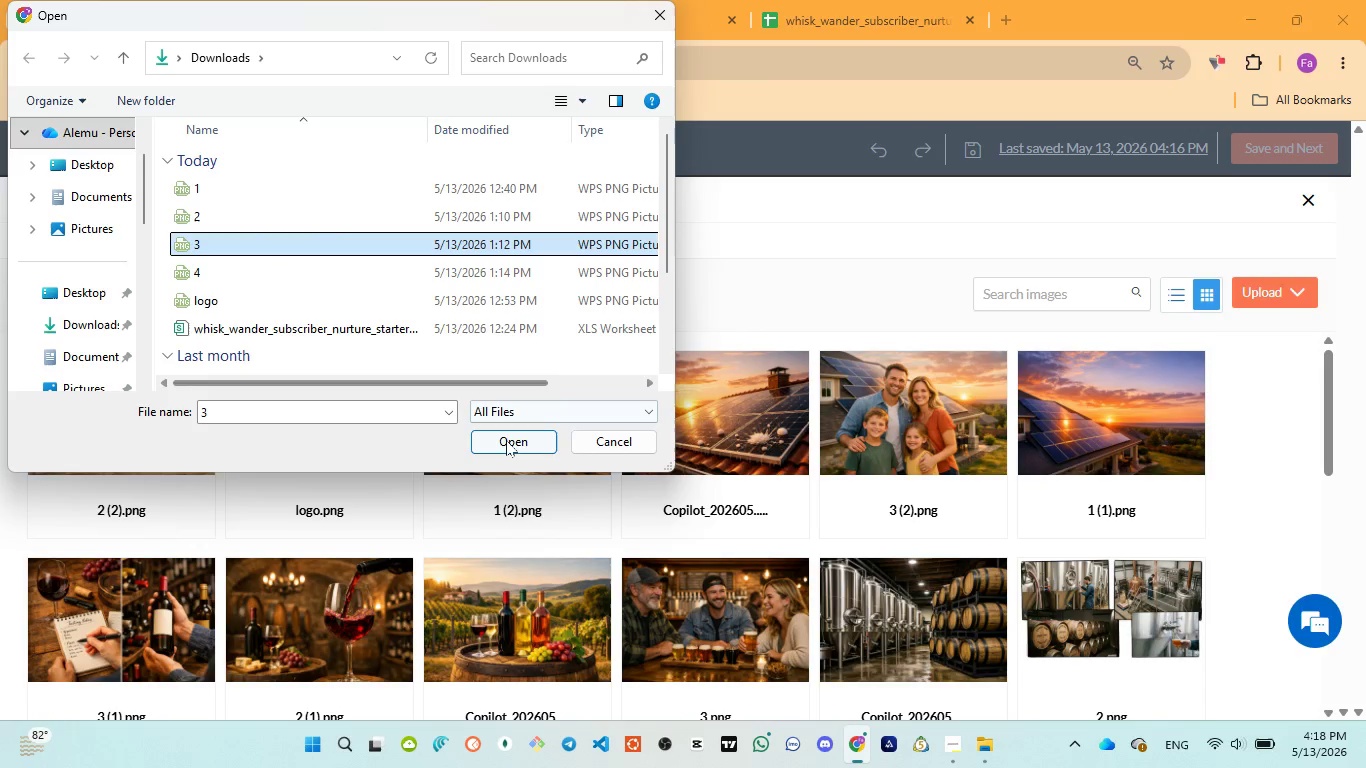 
left_click([506, 440])
 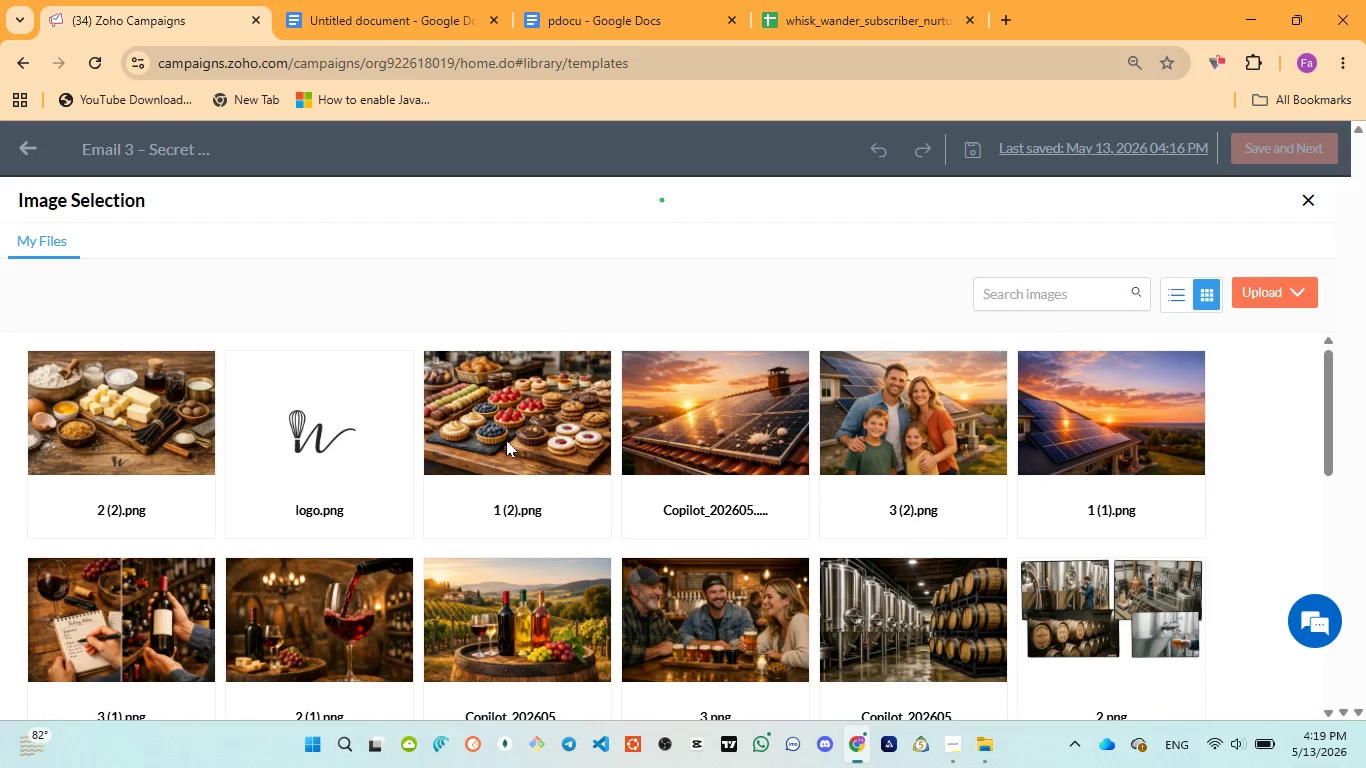 
wait(63.56)
 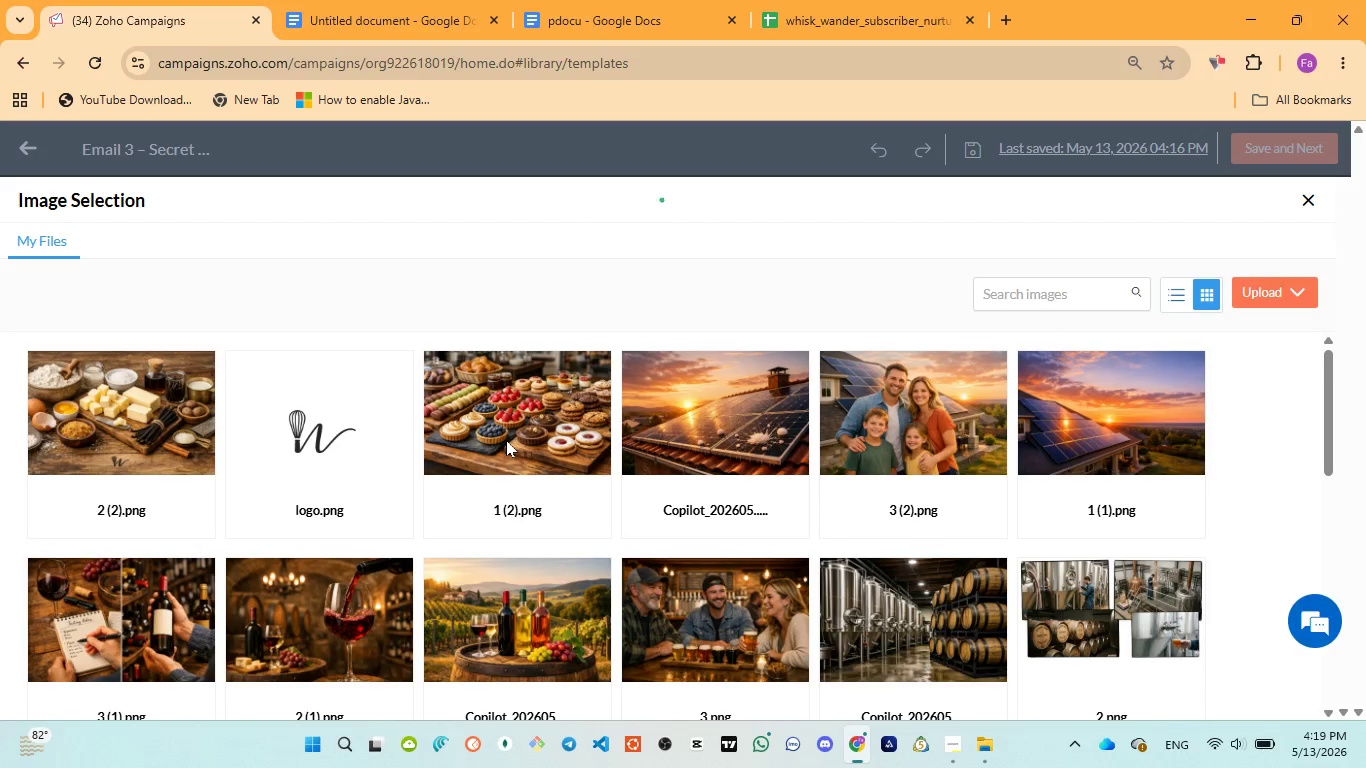 
scroll: coordinate [563, 389], scroll_direction: up, amount: 3.0
 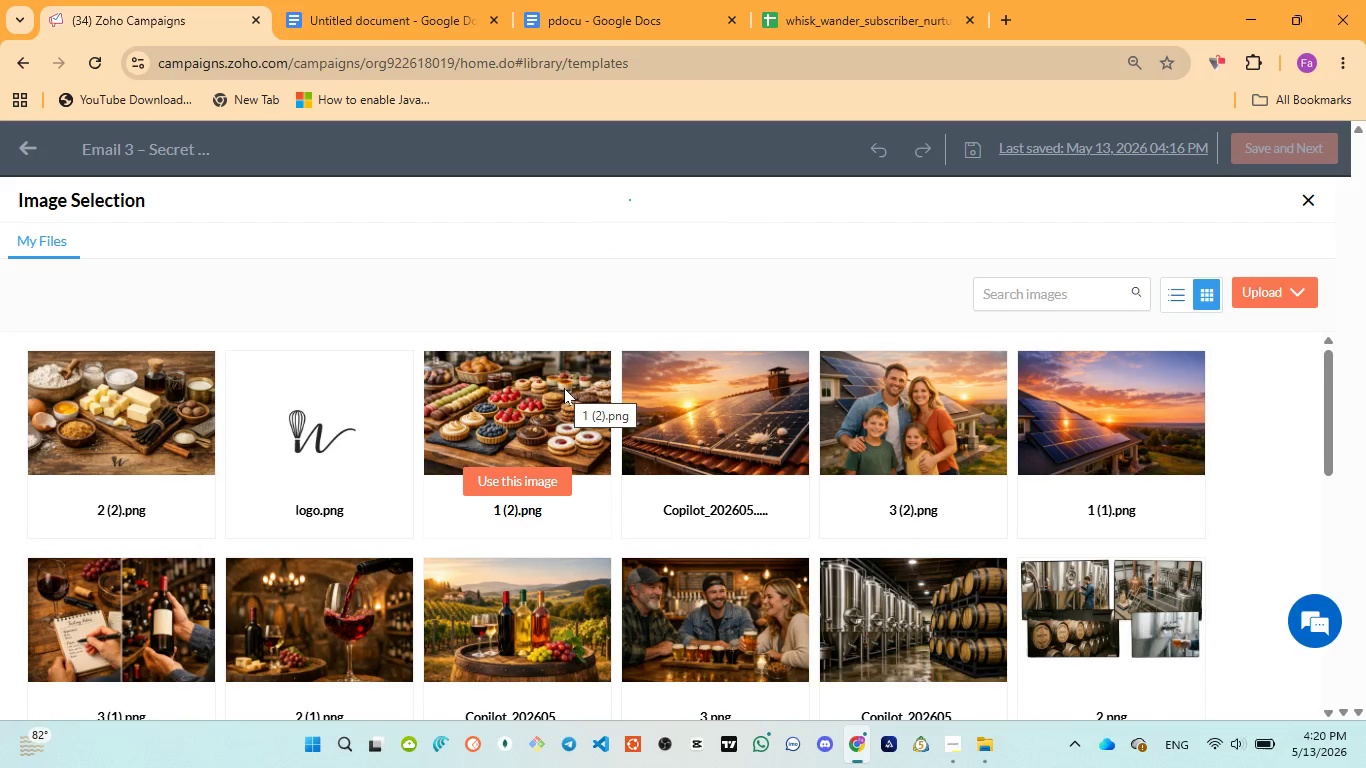 
wait(38.92)
 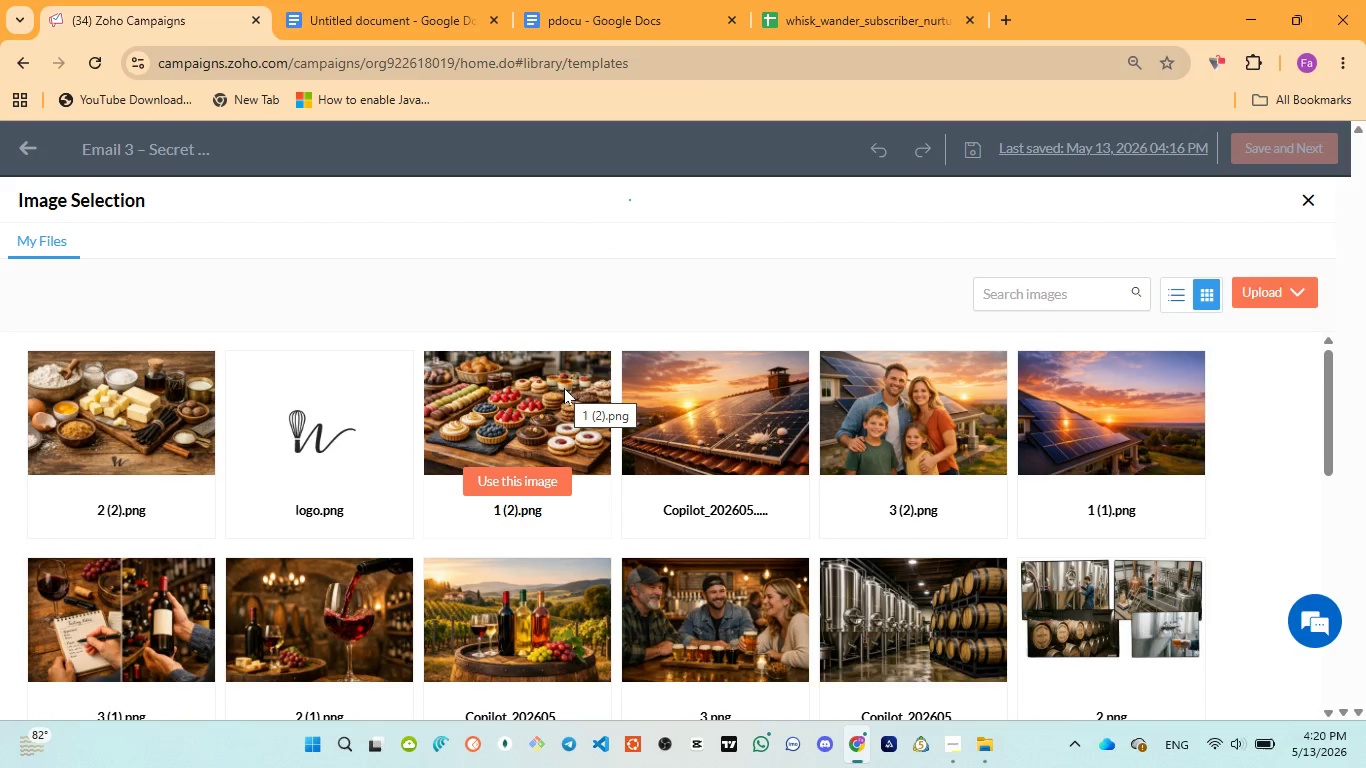 
left_click([1271, 291])
 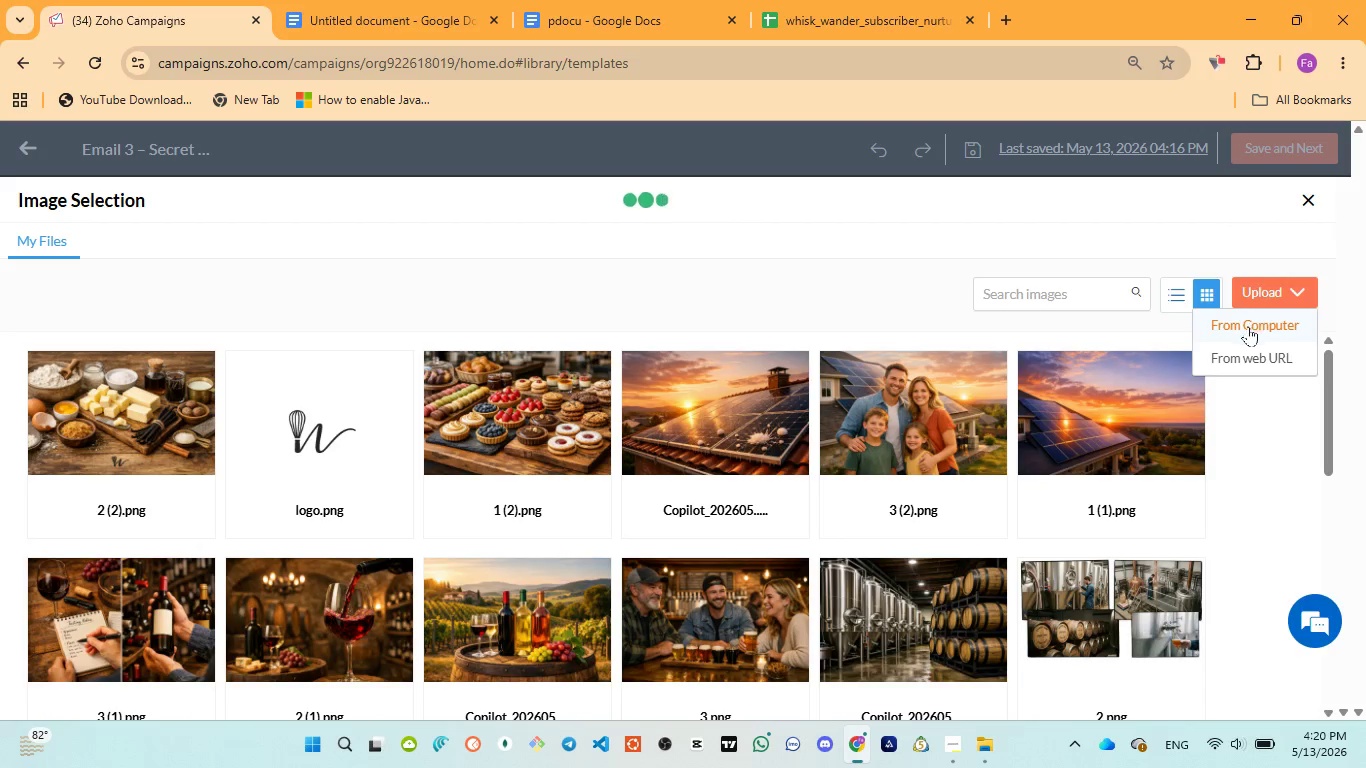 
left_click([1248, 326])
 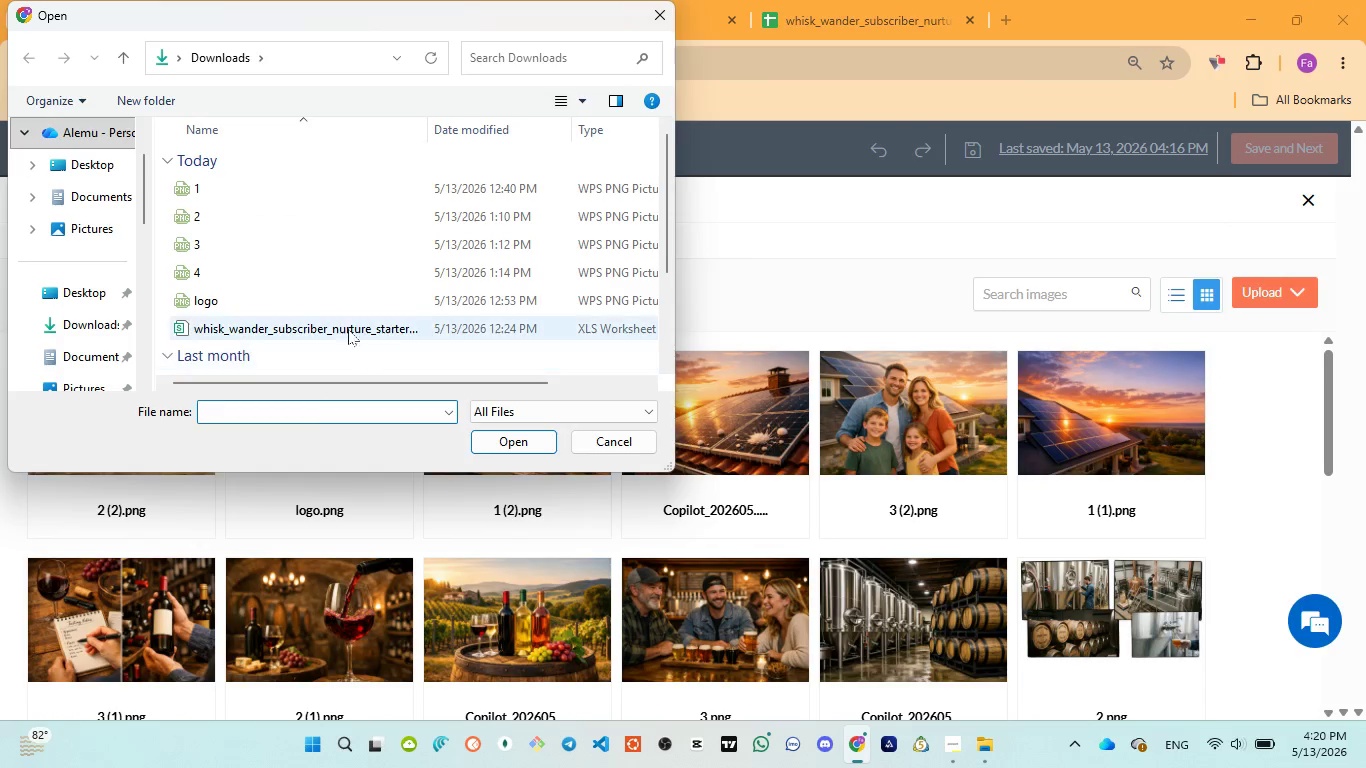 
left_click([239, 243])
 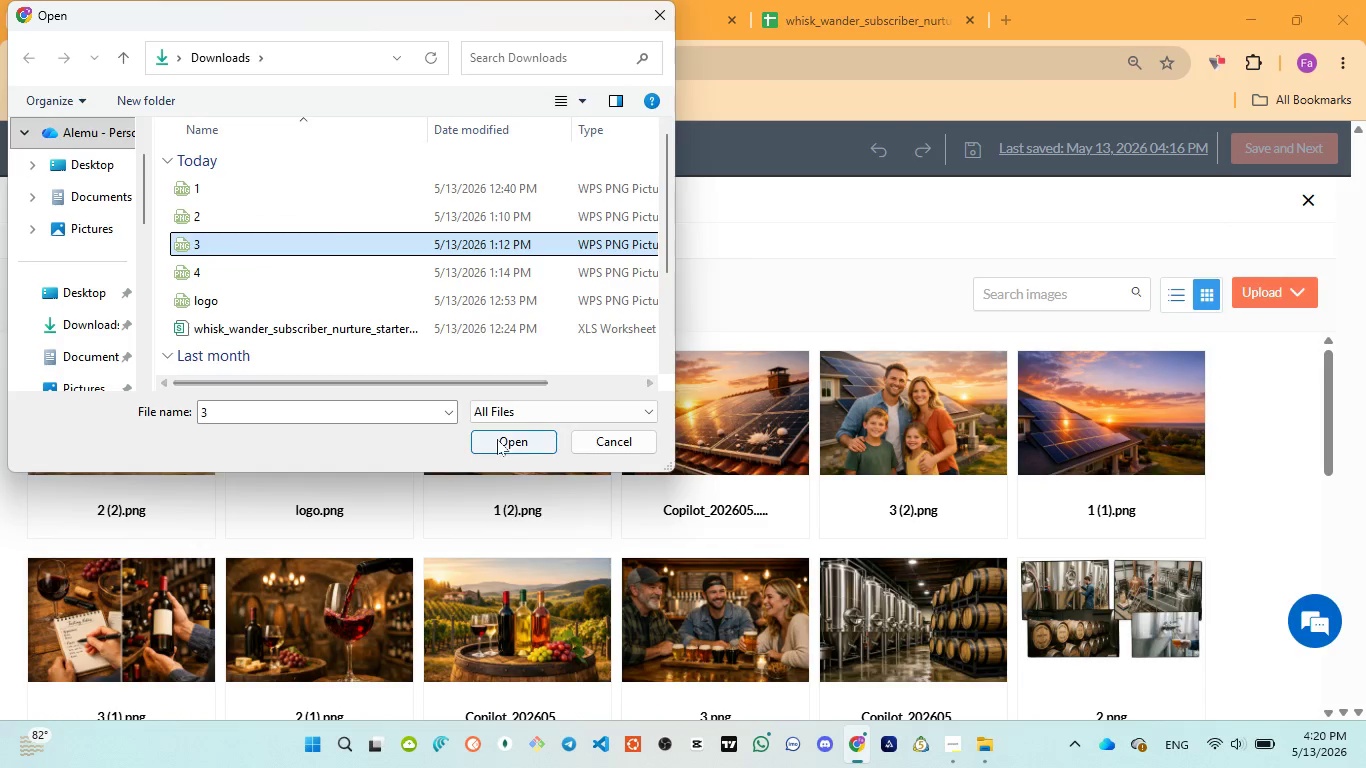 
left_click([529, 443])
 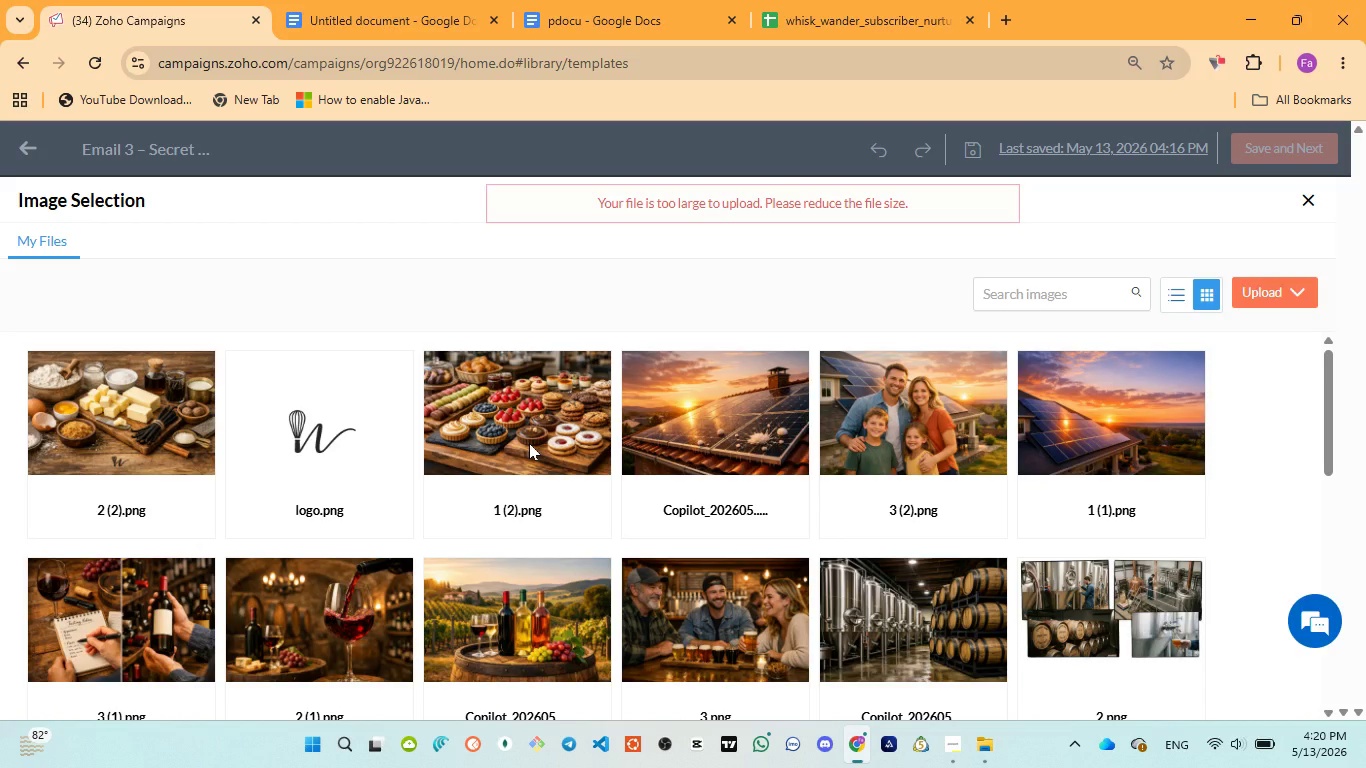 
wait(18.56)
 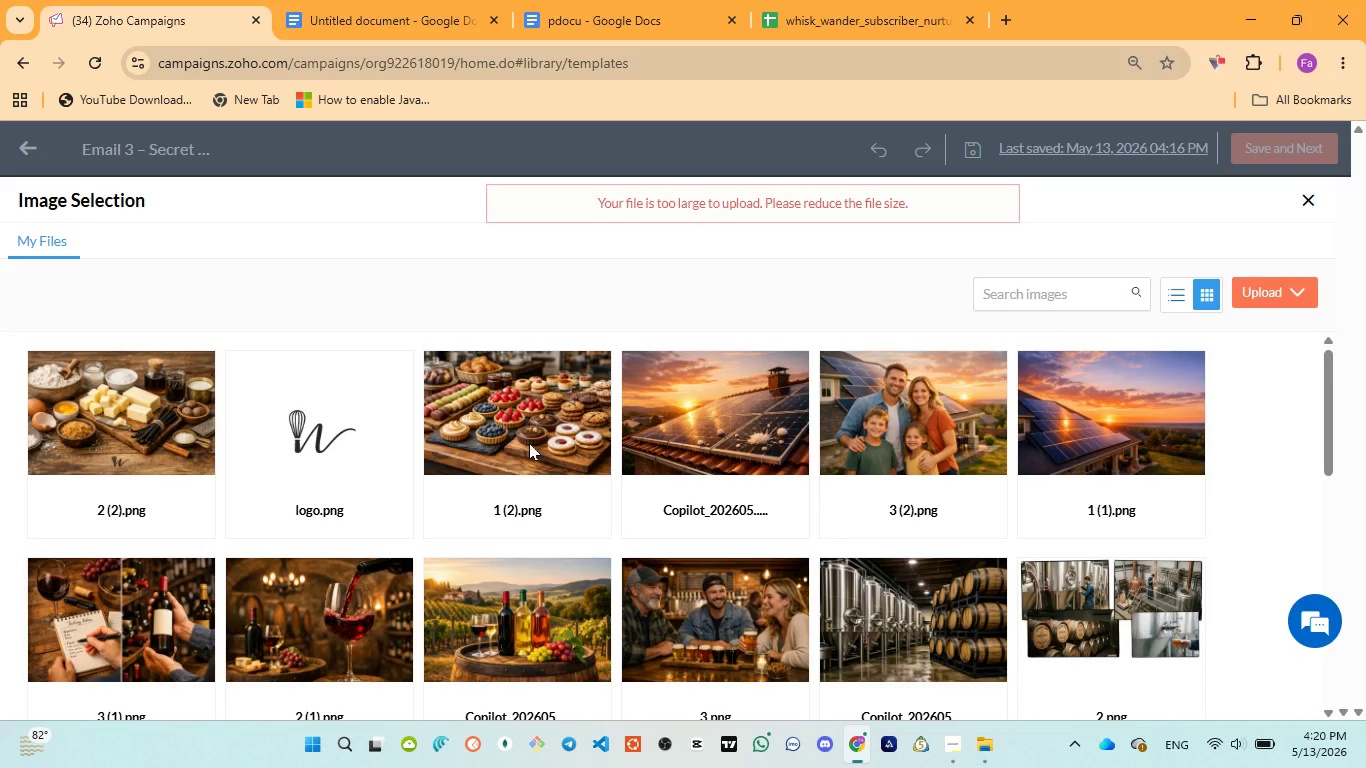 
scroll: coordinate [381, 355], scroll_direction: up, amount: 6.0
 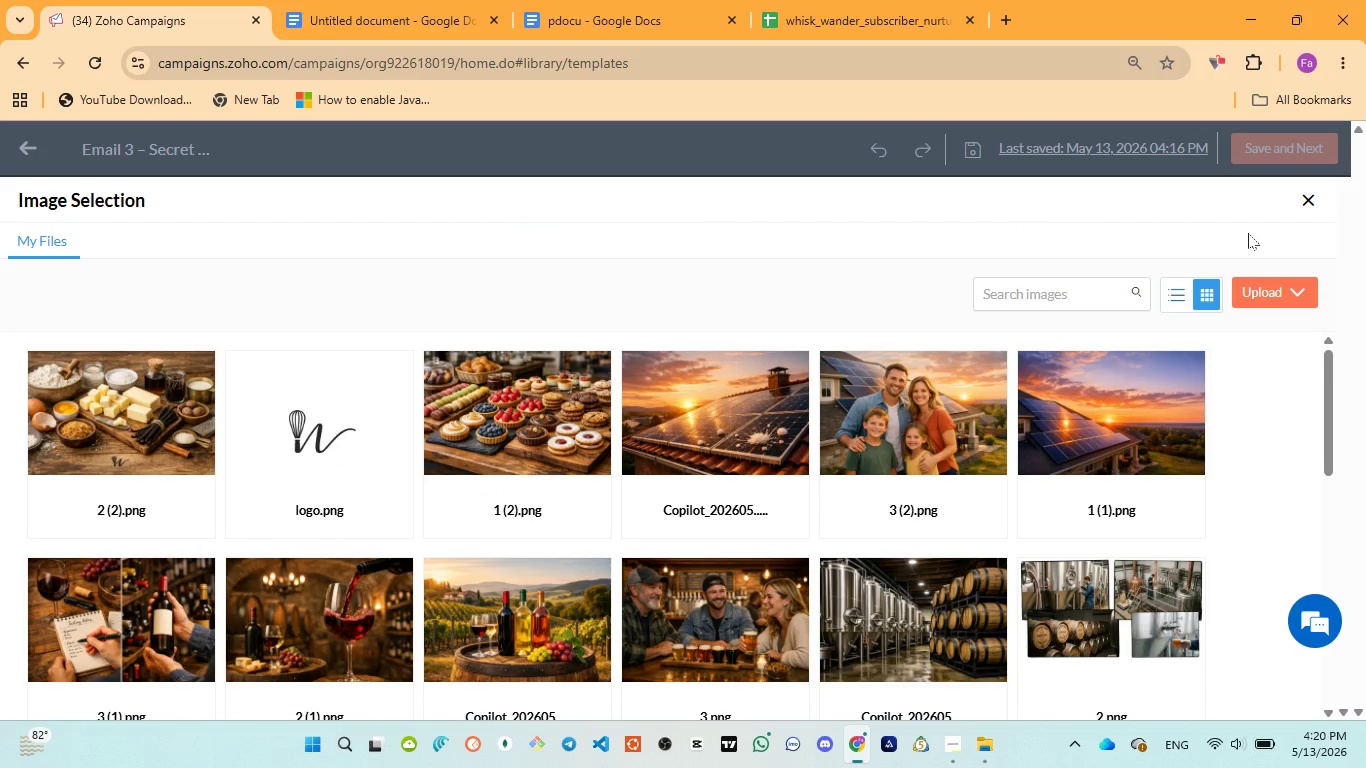 
left_click([1271, 289])
 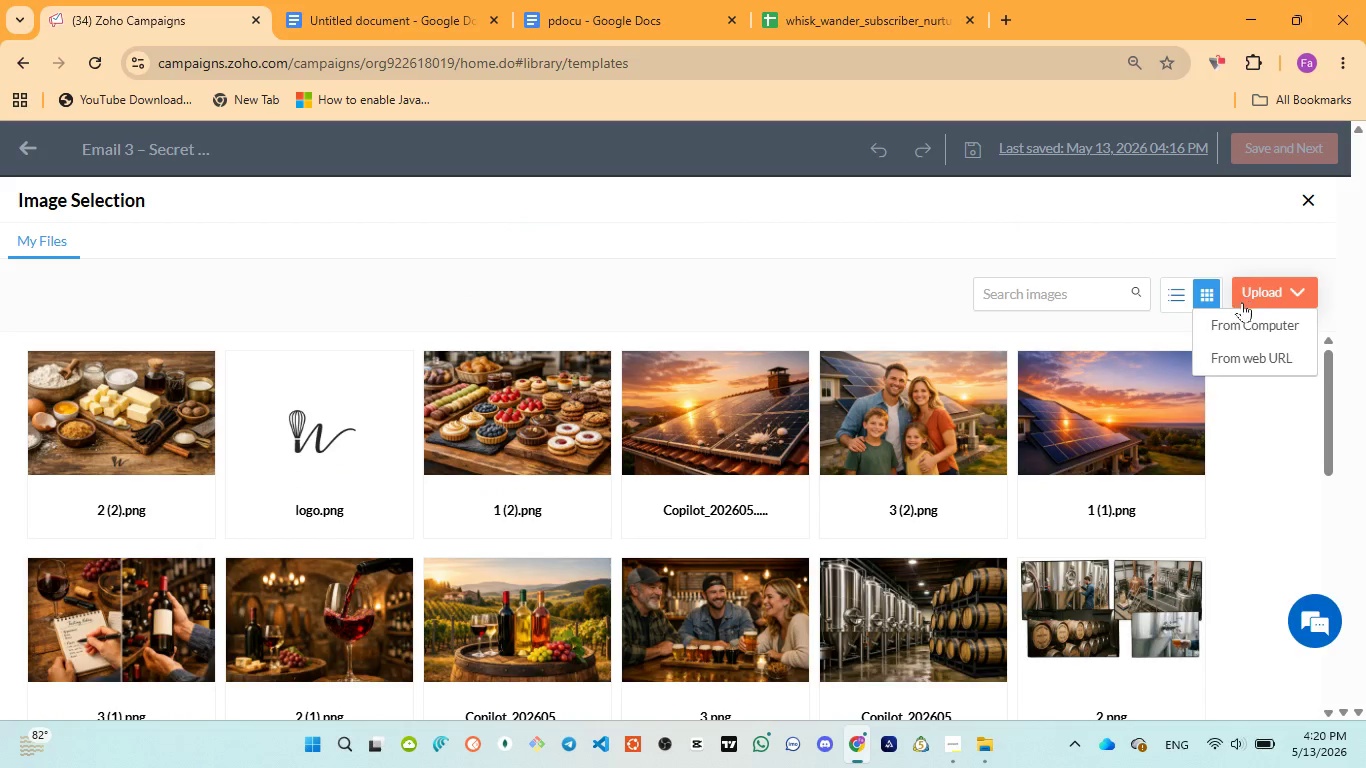 
left_click([1242, 311])
 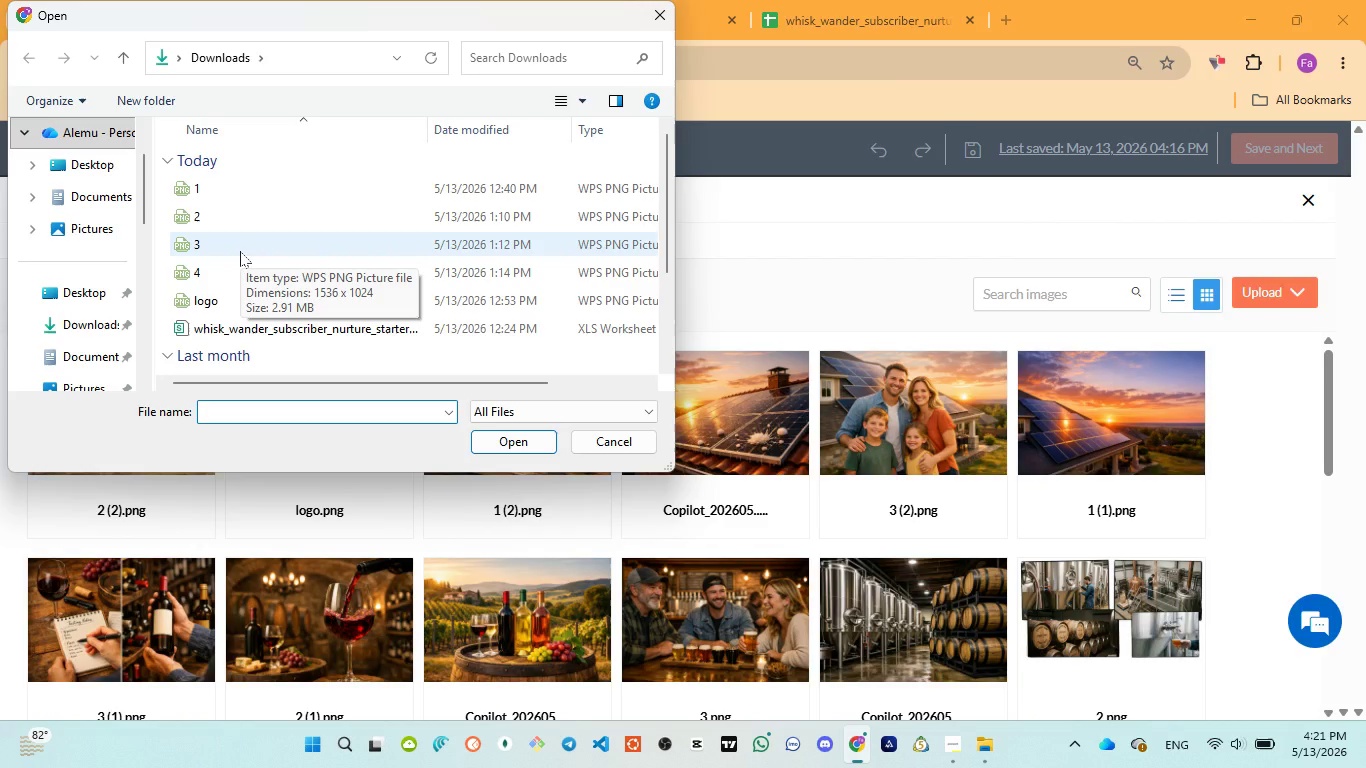 
wait(8.8)
 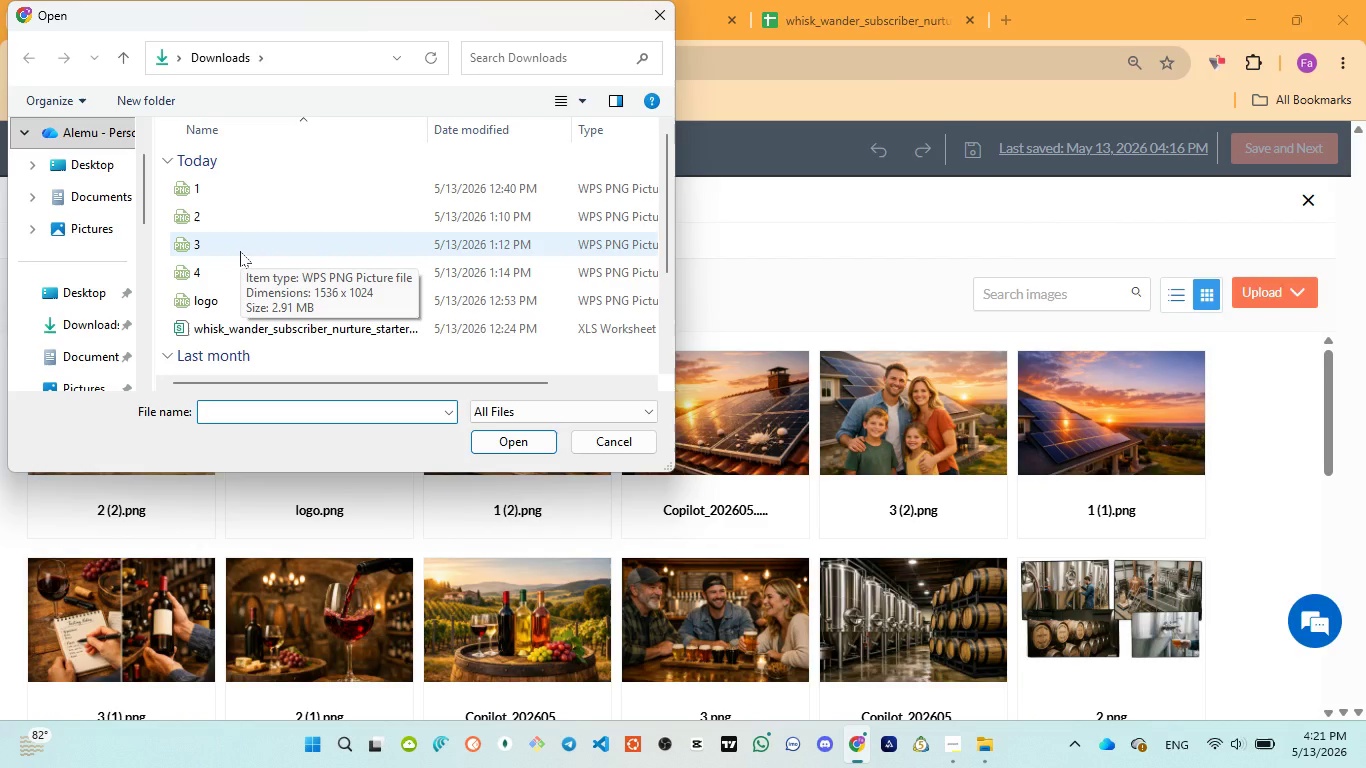 
left_click([251, 245])
 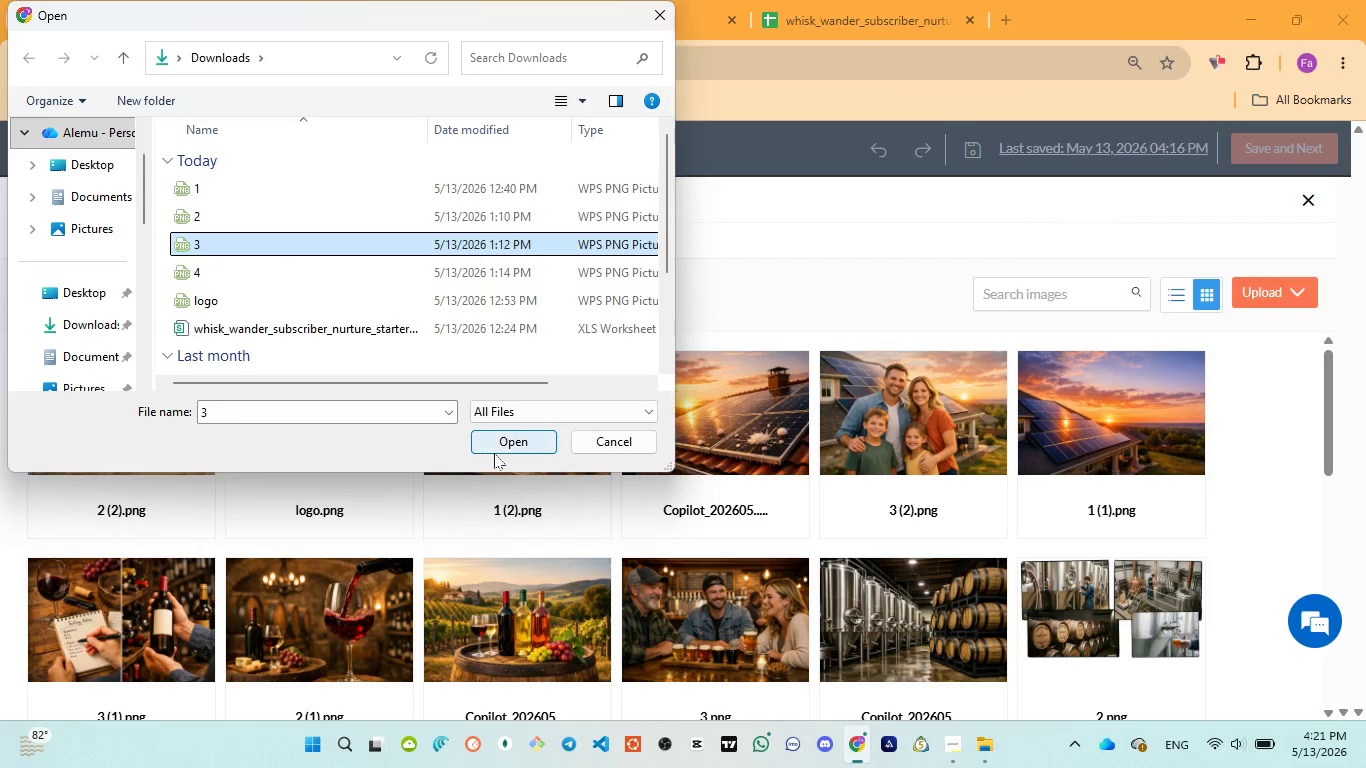 
left_click([501, 441])
 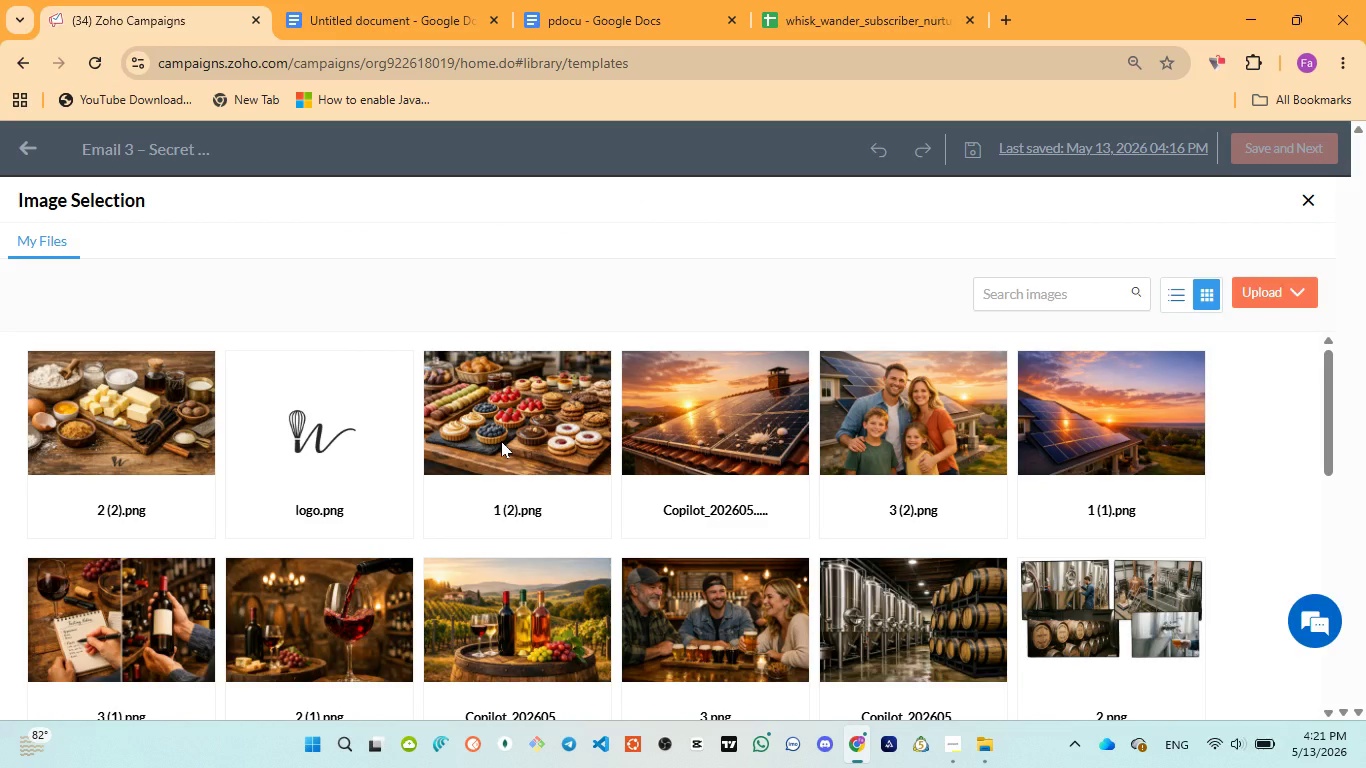 
scroll: coordinate [501, 441], scroll_direction: up, amount: 4.0
 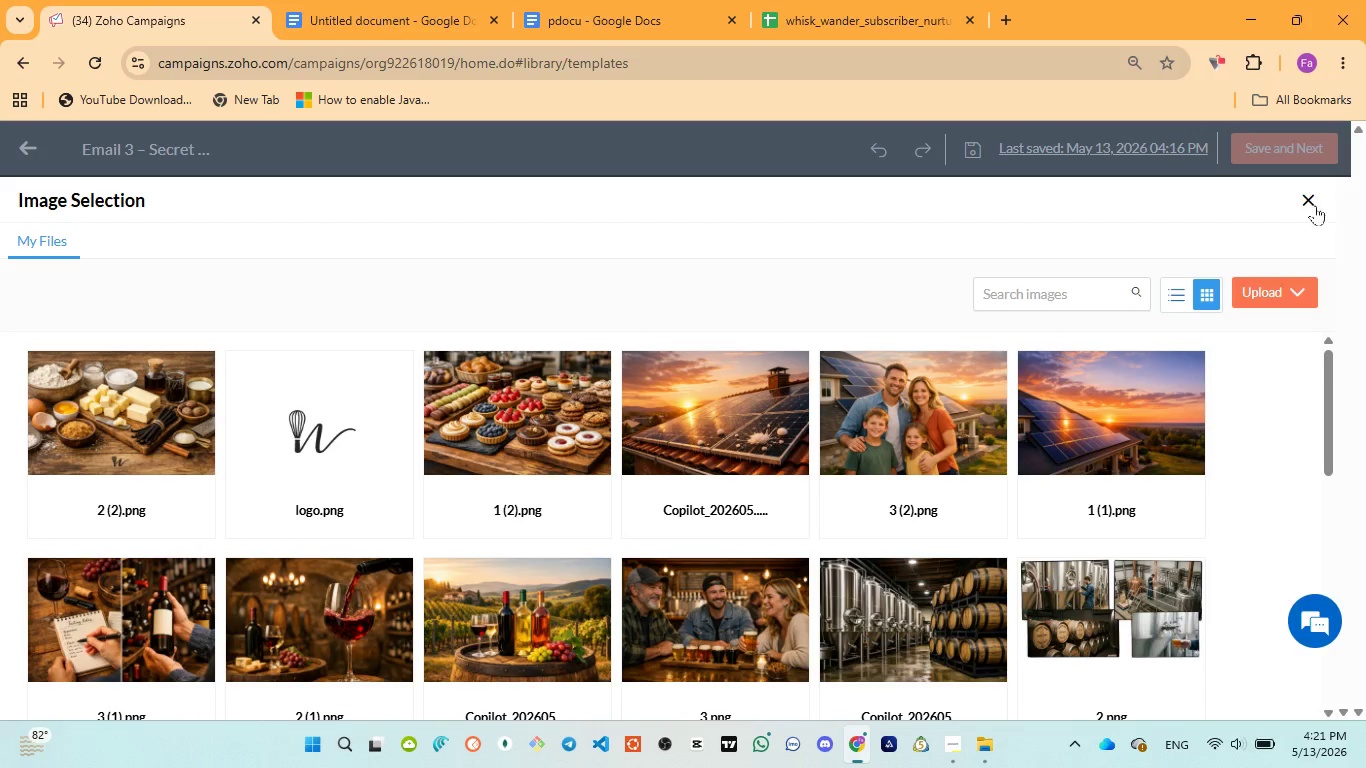 
left_click([1306, 199])
 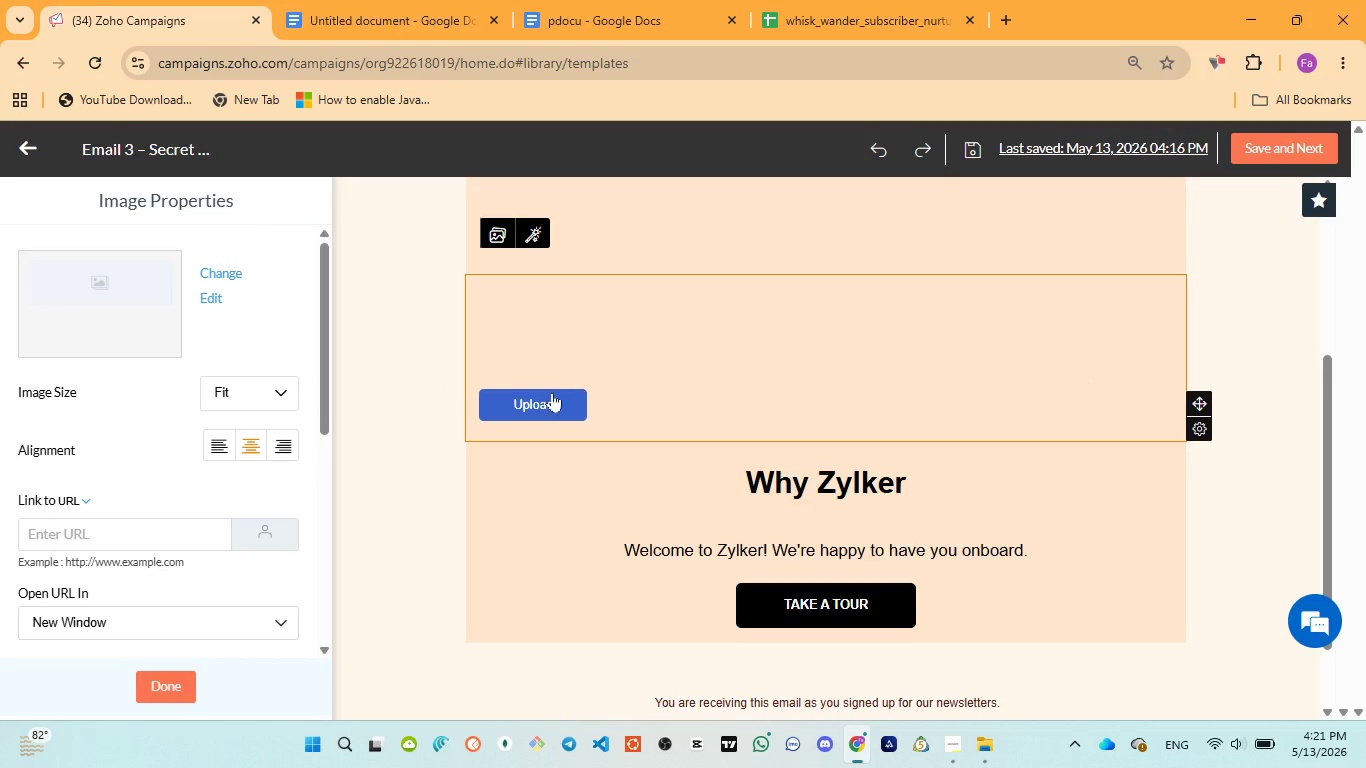 
left_click([549, 398])
 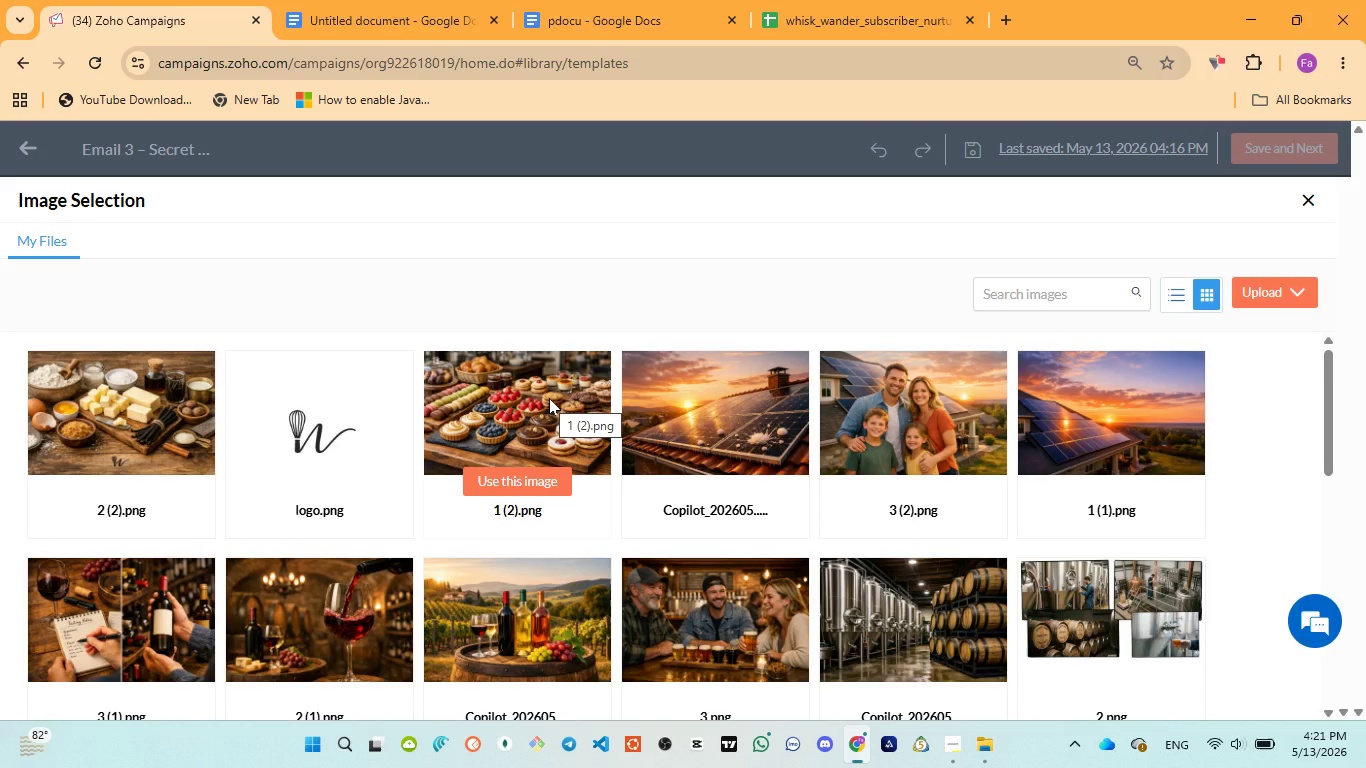 
wait(6.42)
 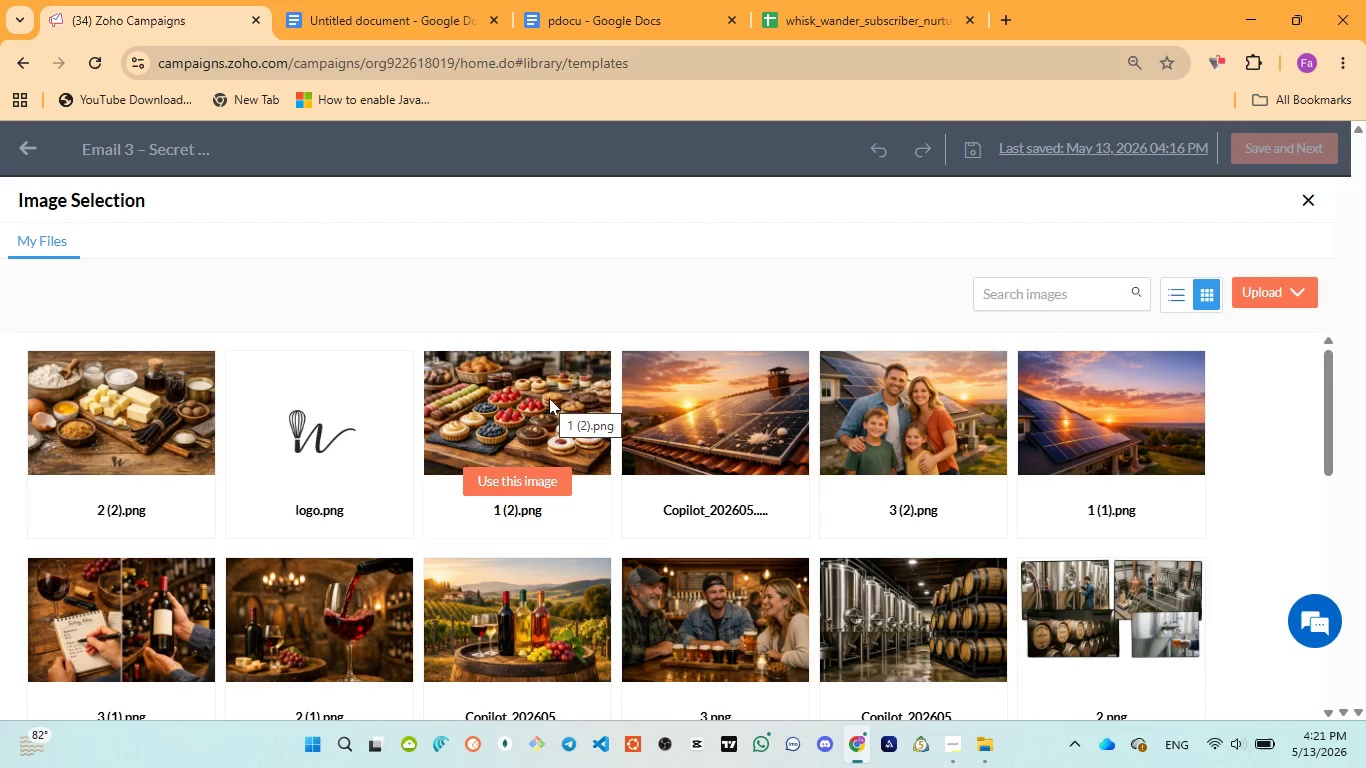 
left_click([1281, 297])
 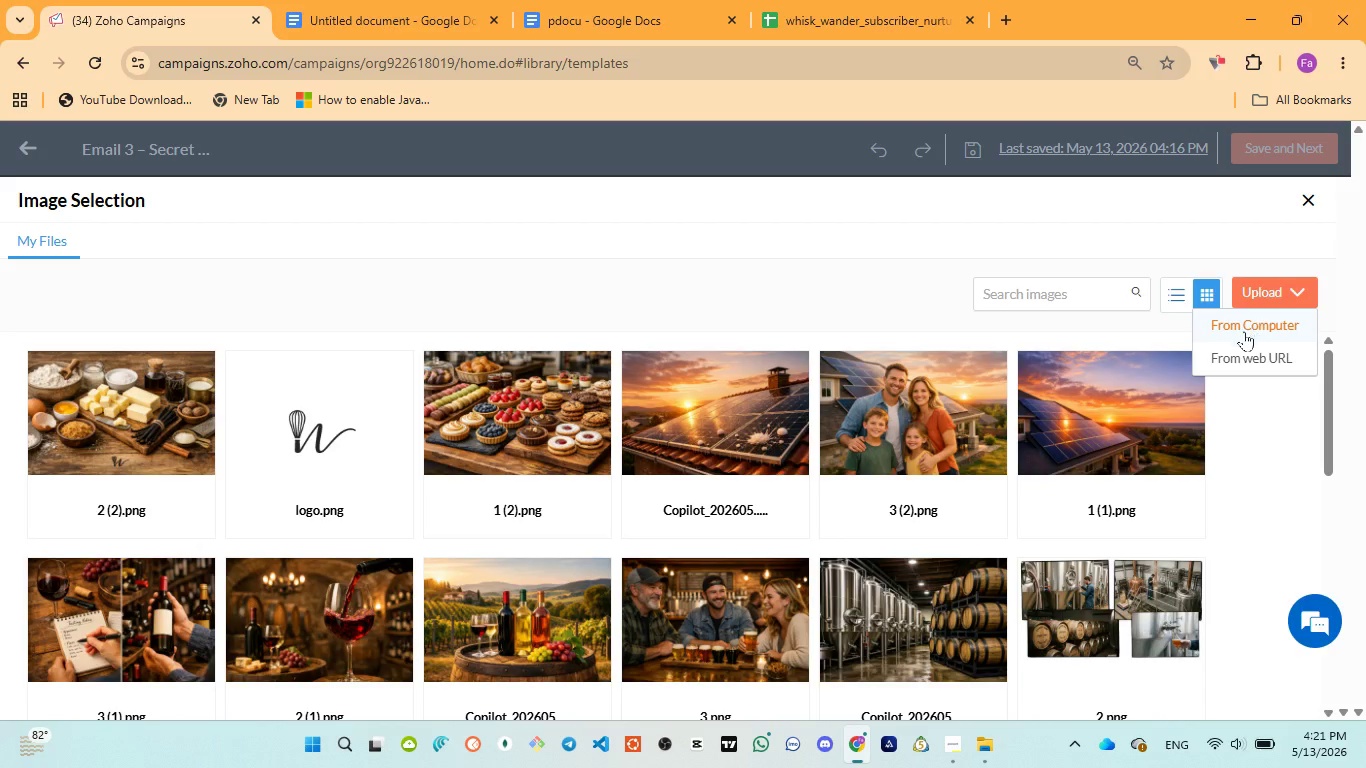 
left_click([1244, 331])
 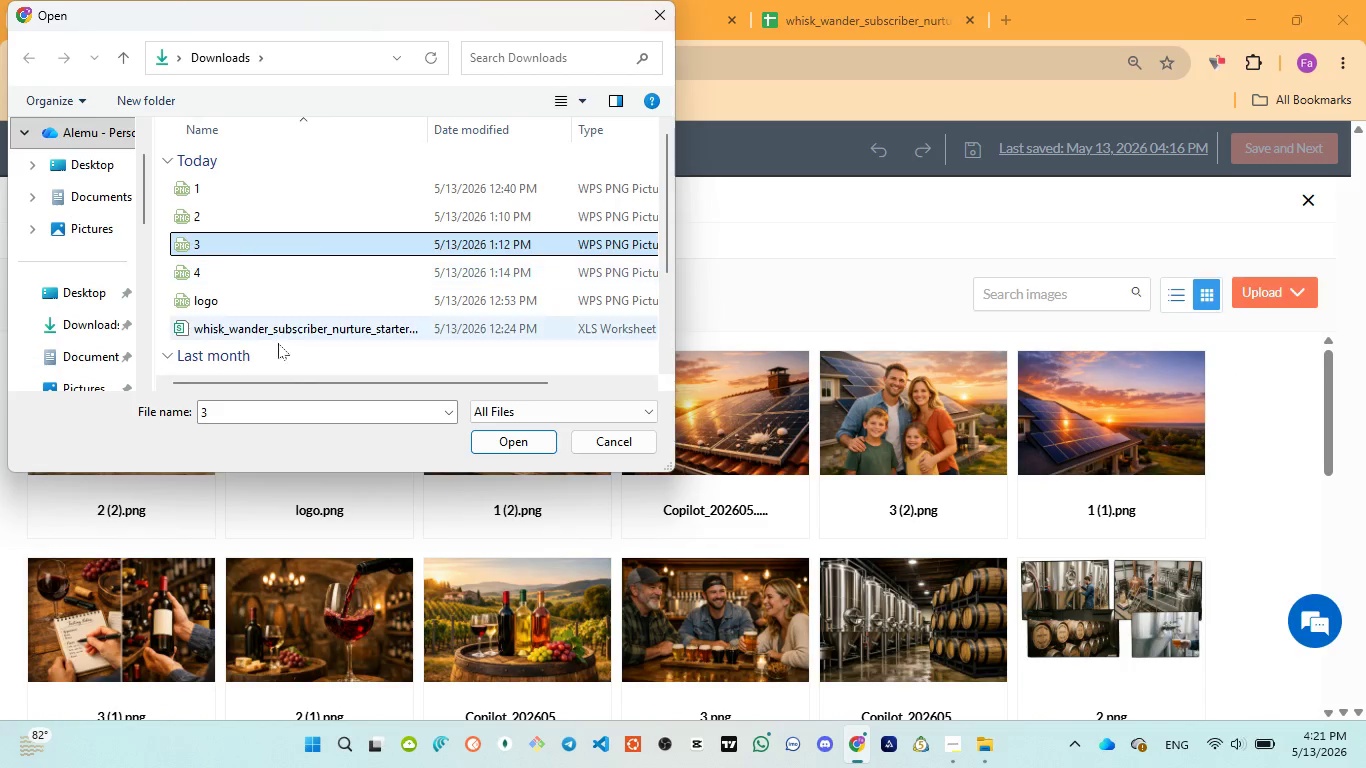 
left_click([511, 441])
 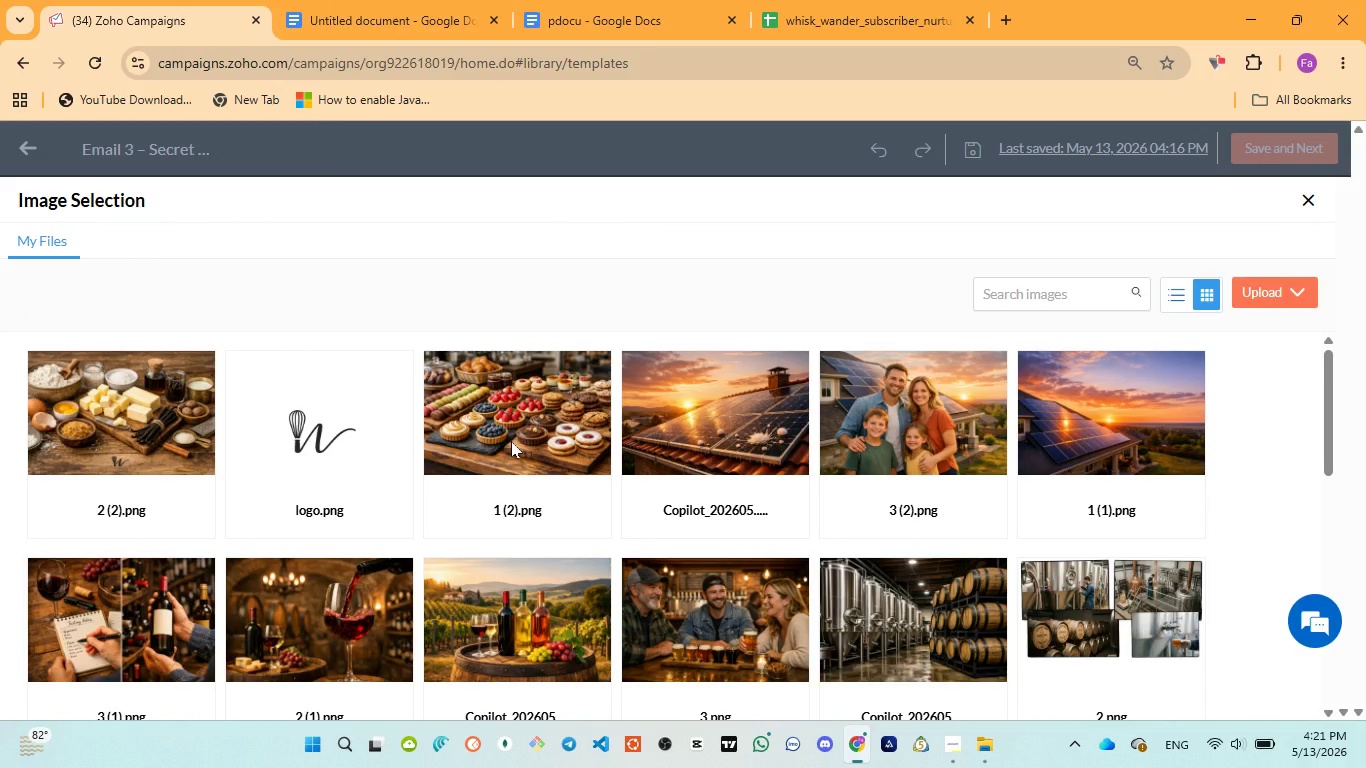 
wait(5.39)
 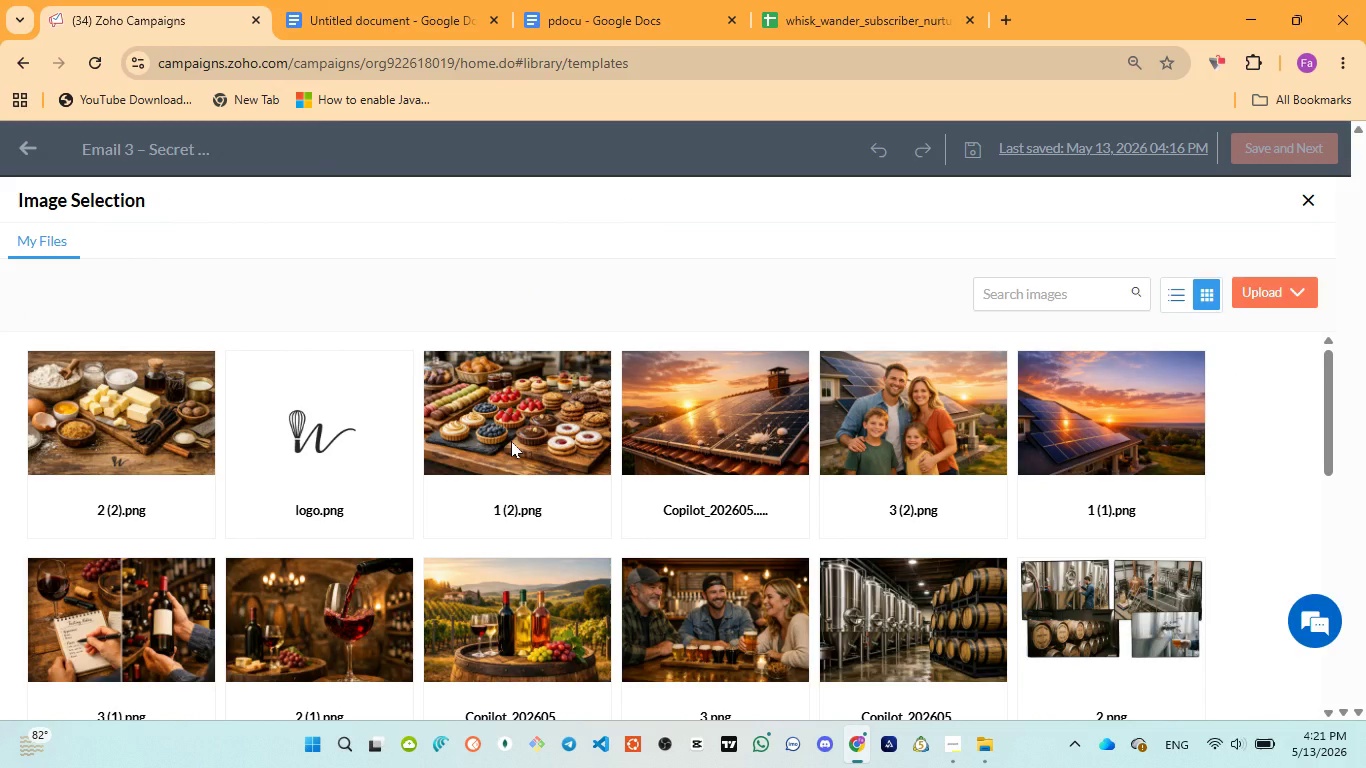 
scroll: coordinate [516, 279], scroll_direction: up, amount: 5.0
 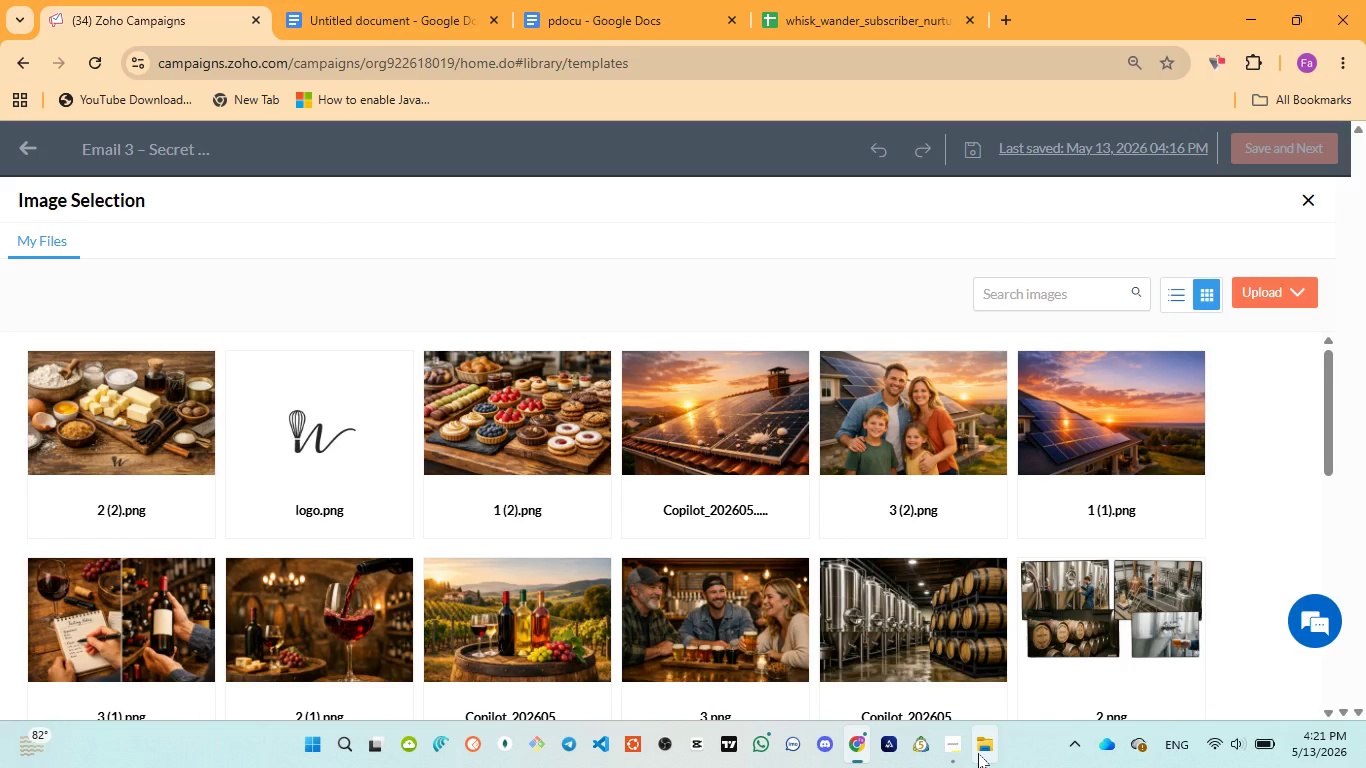 
left_click([989, 664])
 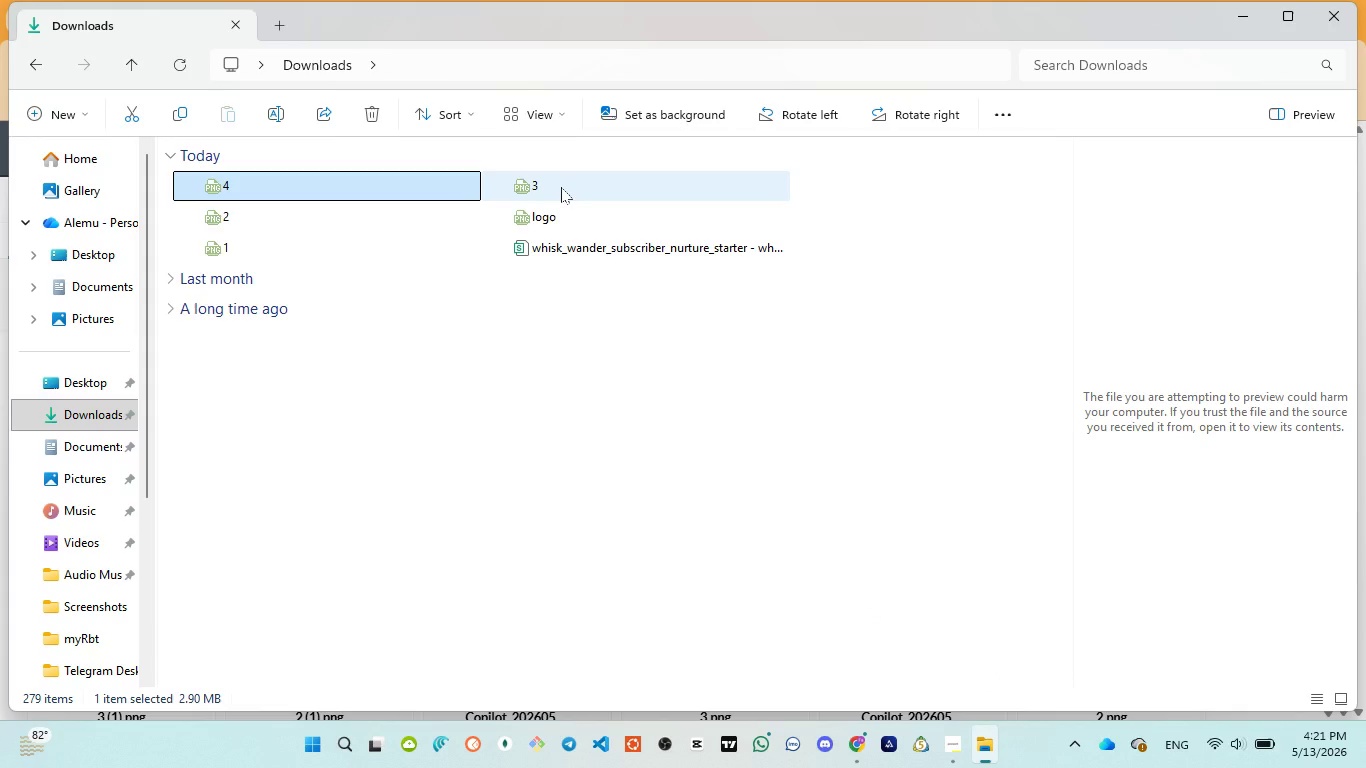 
double_click([561, 187])
 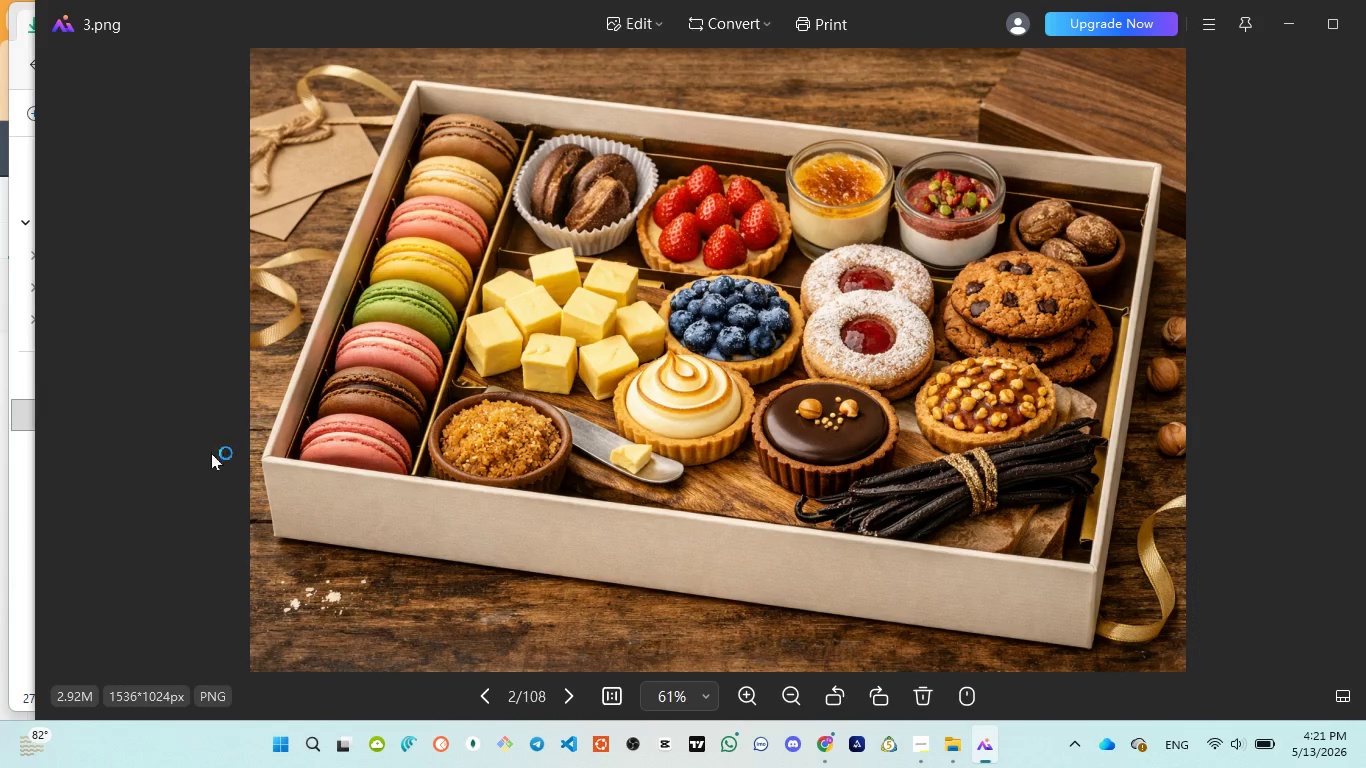 
wait(8.72)
 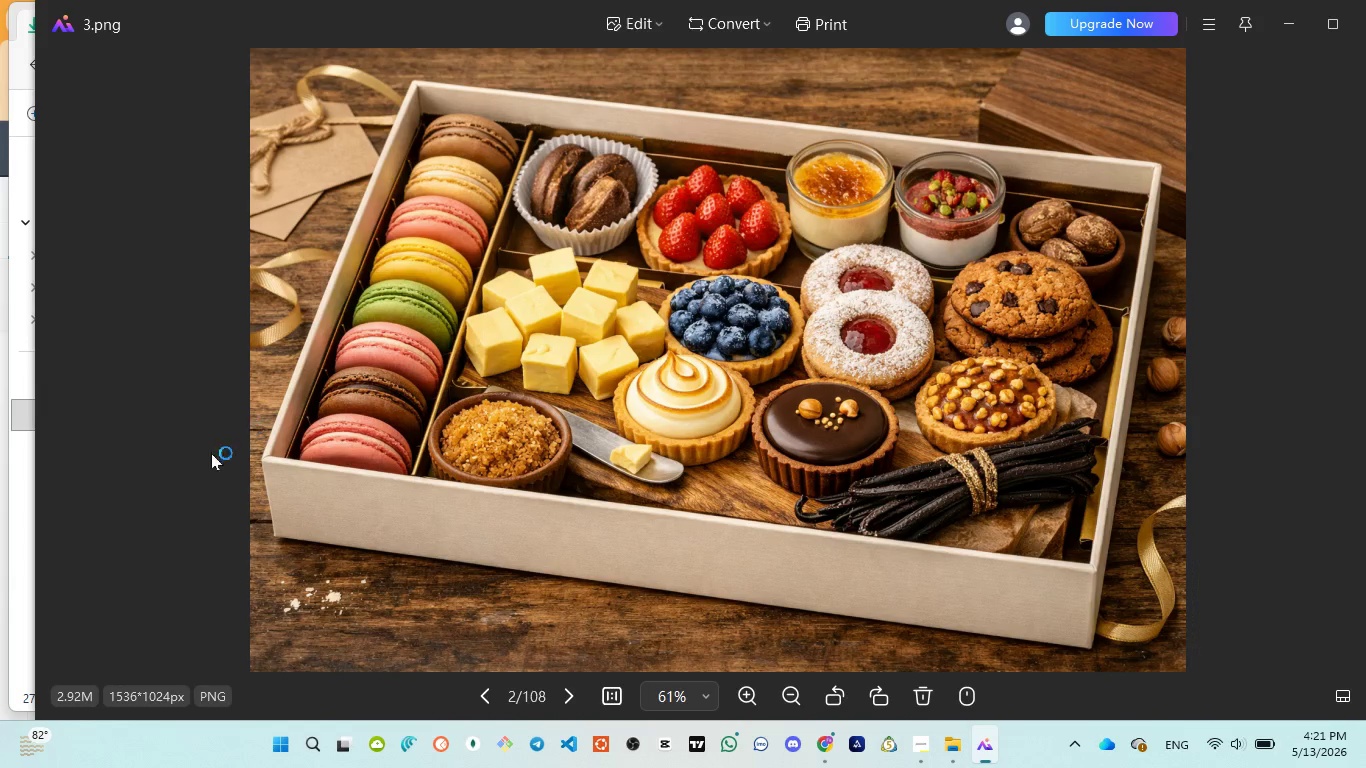 
left_click([71, 398])
 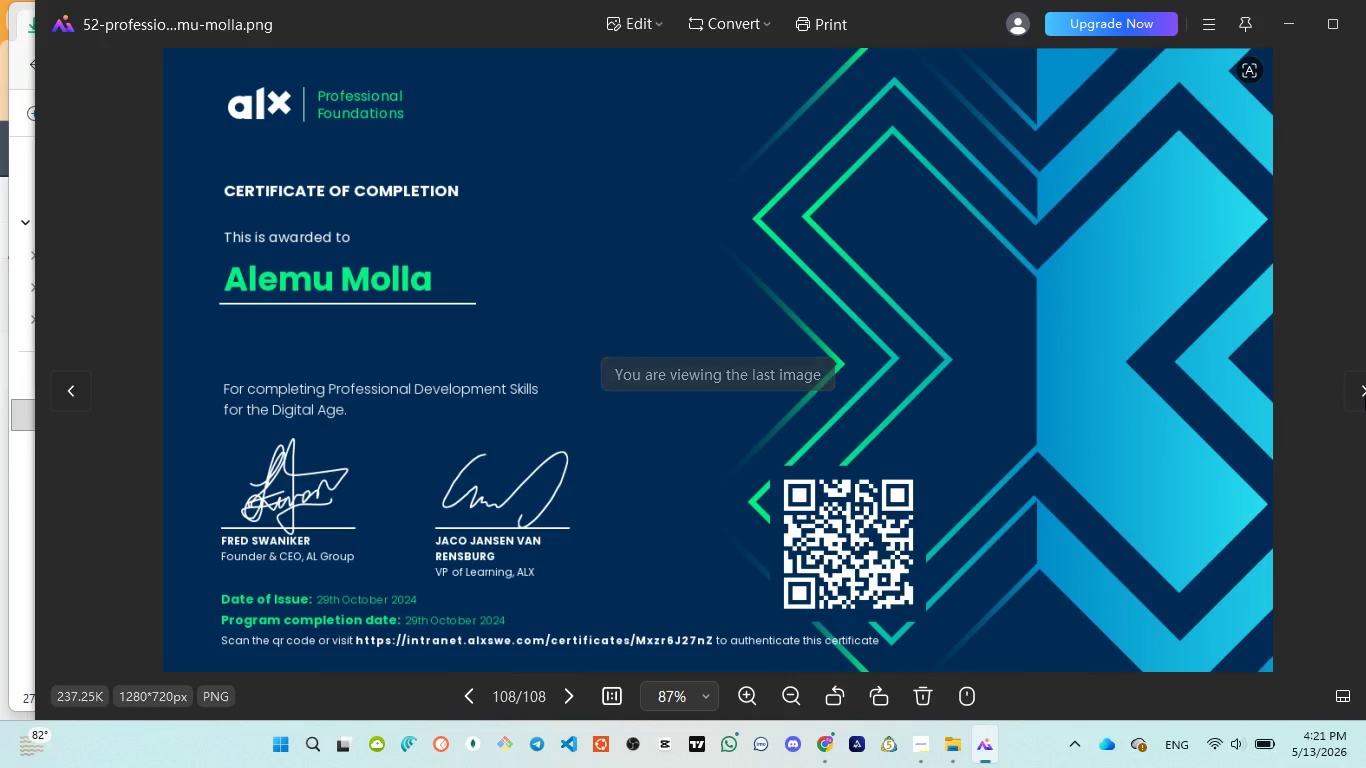 
left_click([1359, 390])
 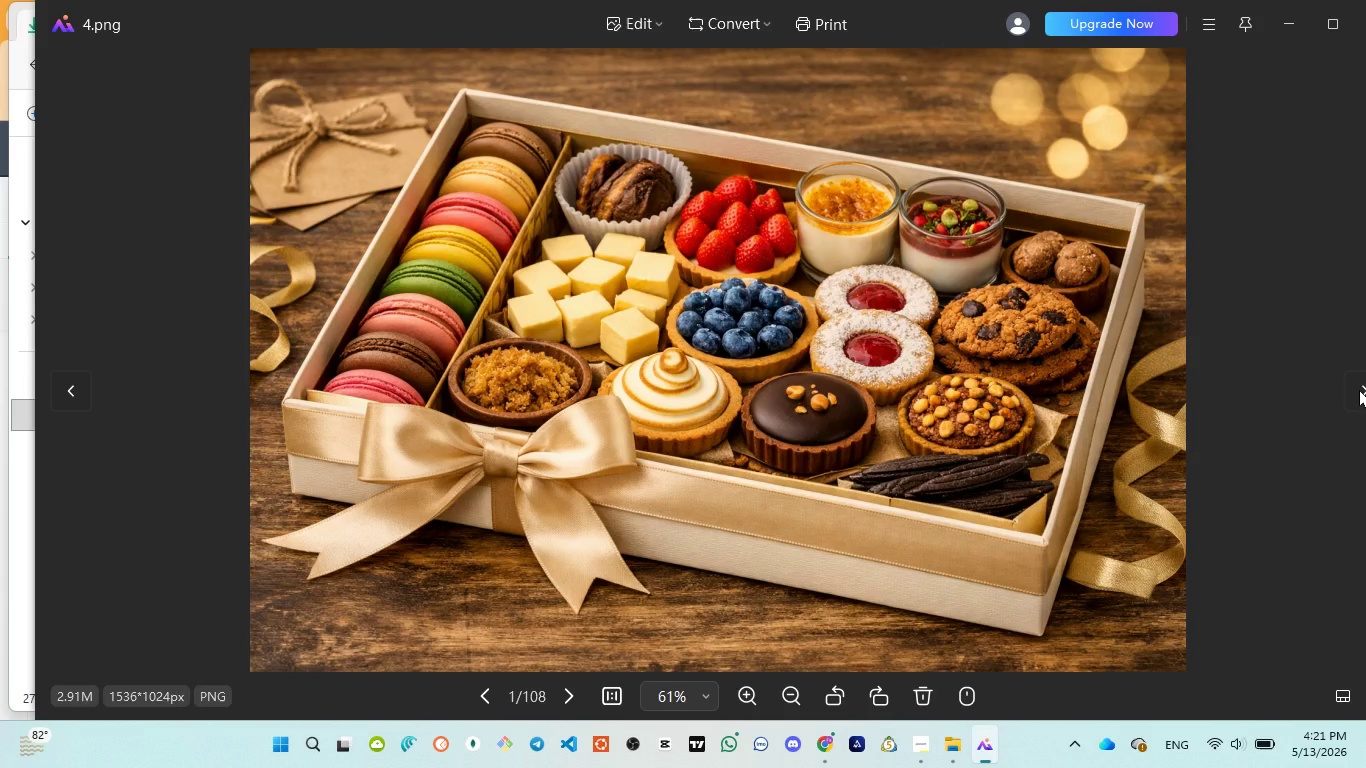 
left_click([1359, 390])
 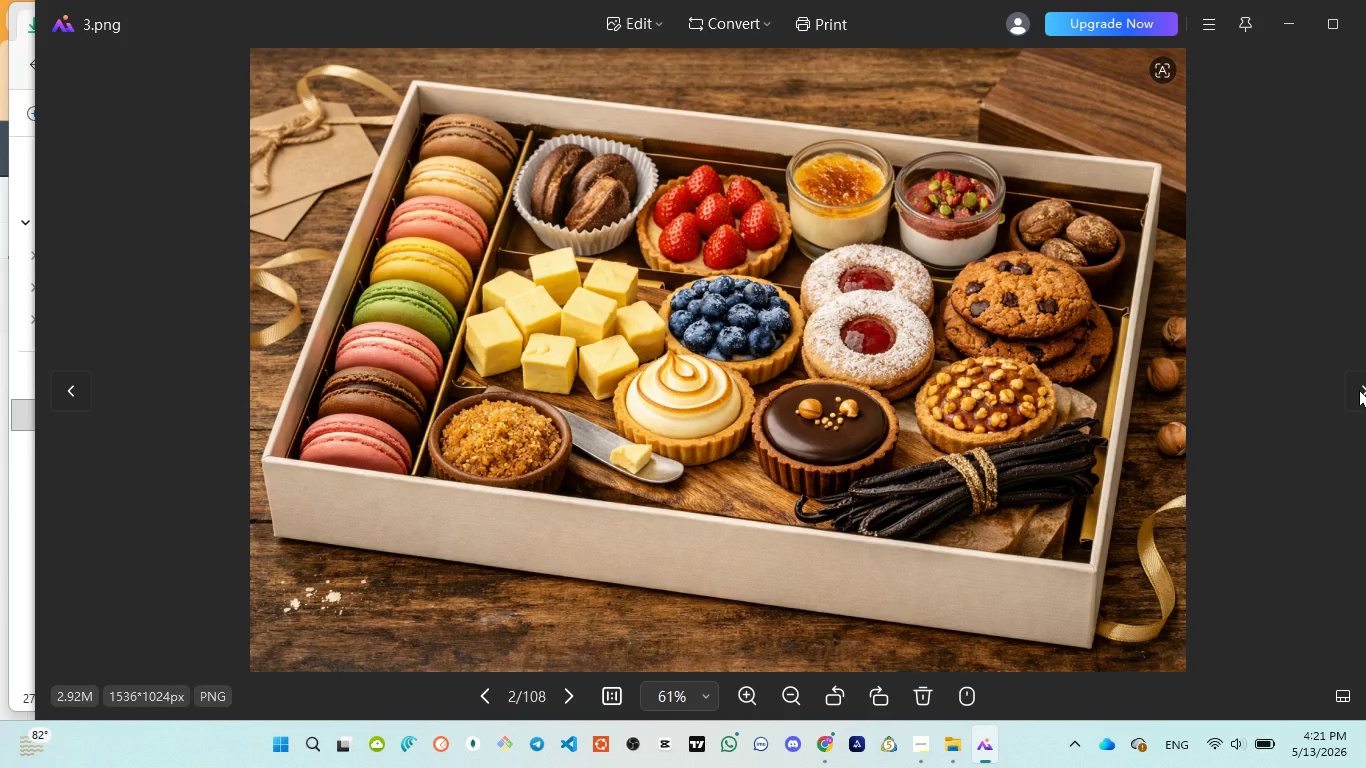 
left_click([1359, 390])
 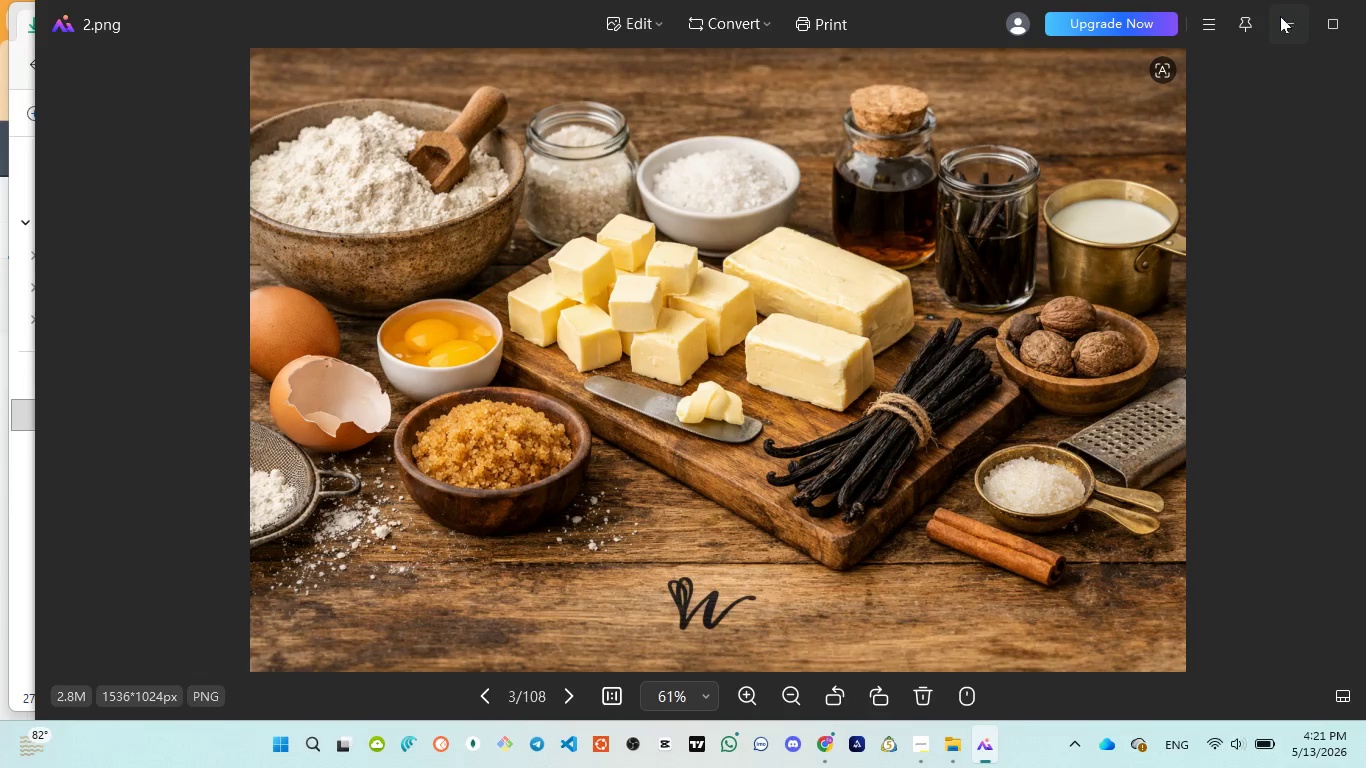 
left_click([1295, 16])
 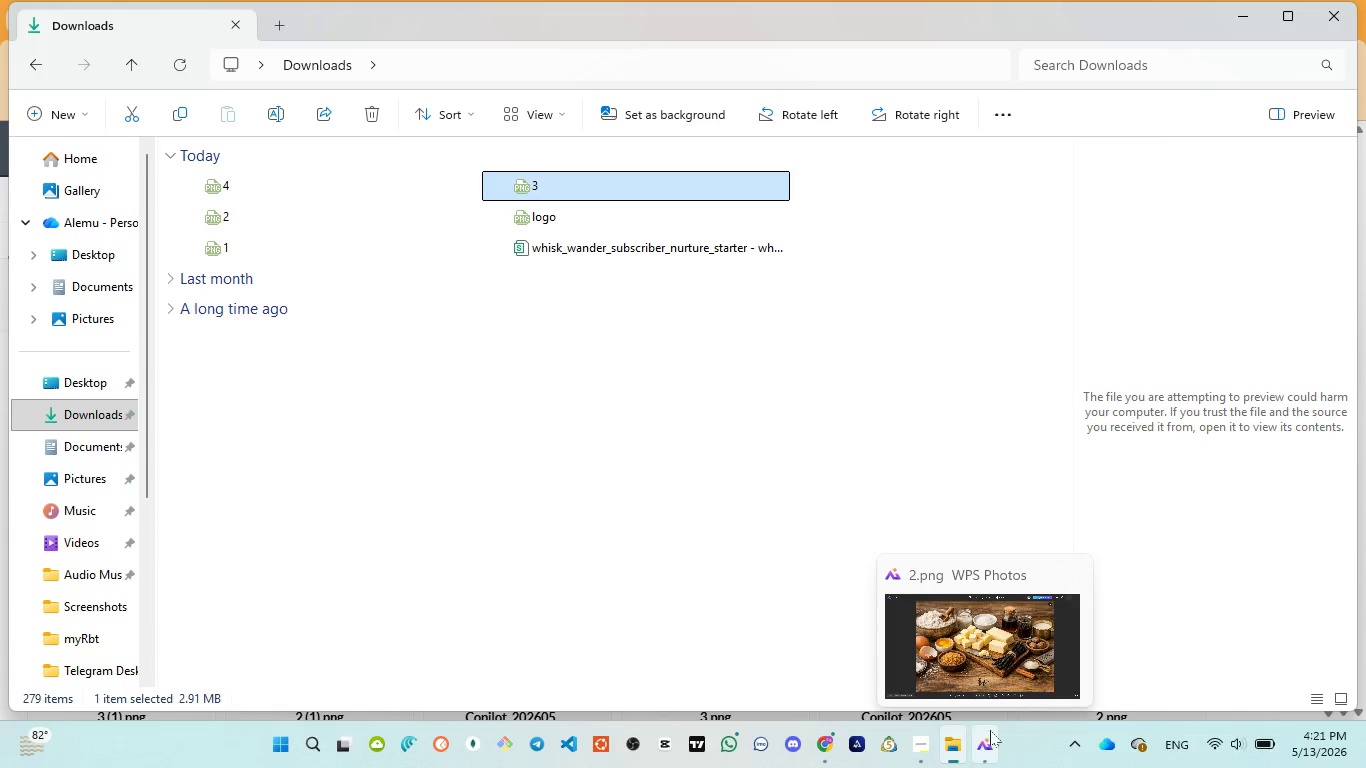 
left_click([1071, 575])
 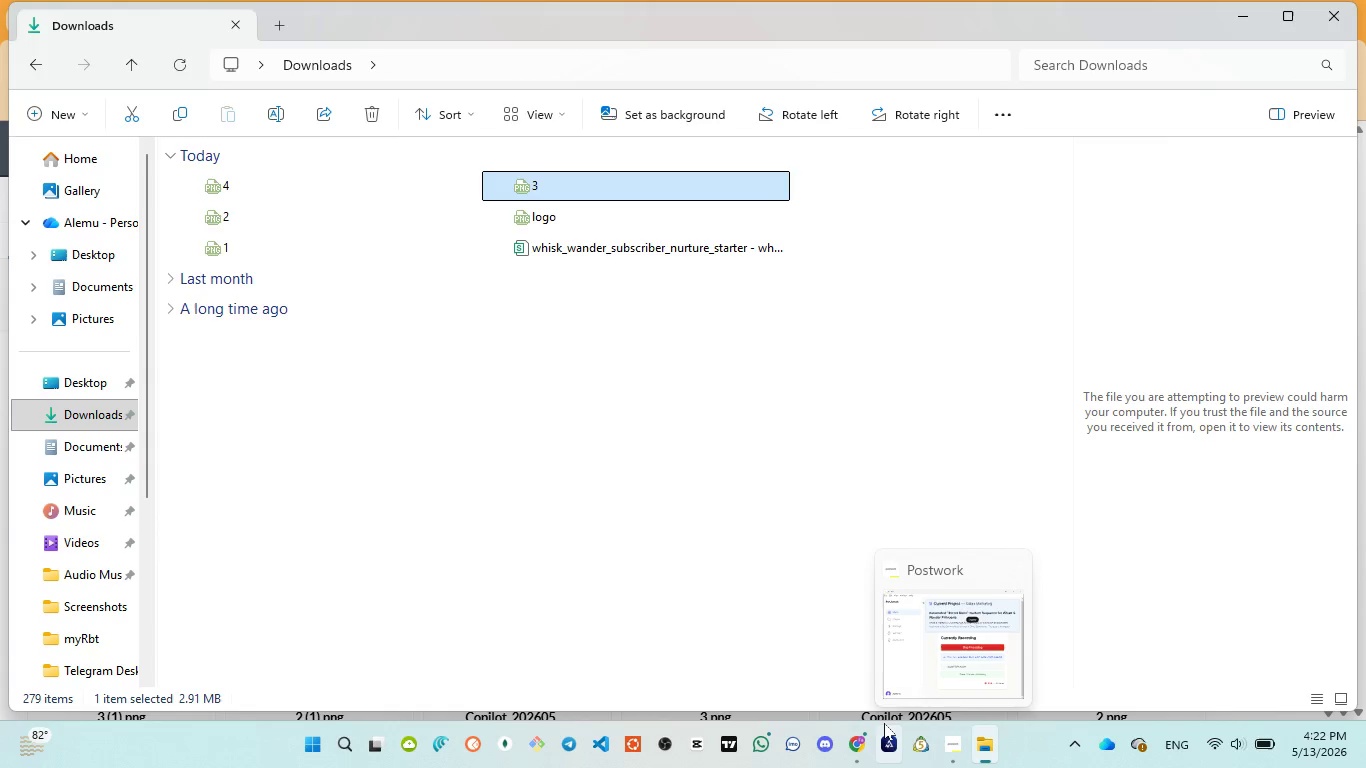 
left_click([850, 683])
 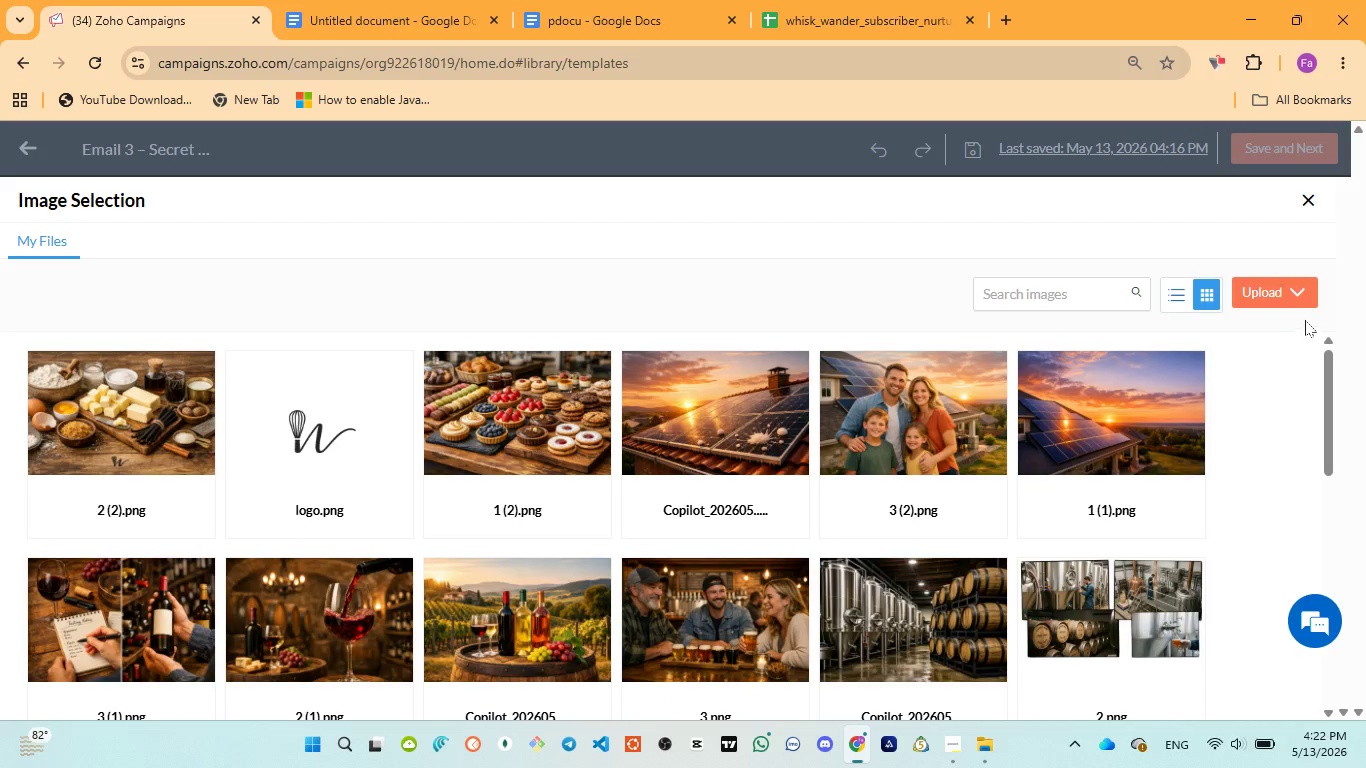 
left_click([1258, 287])
 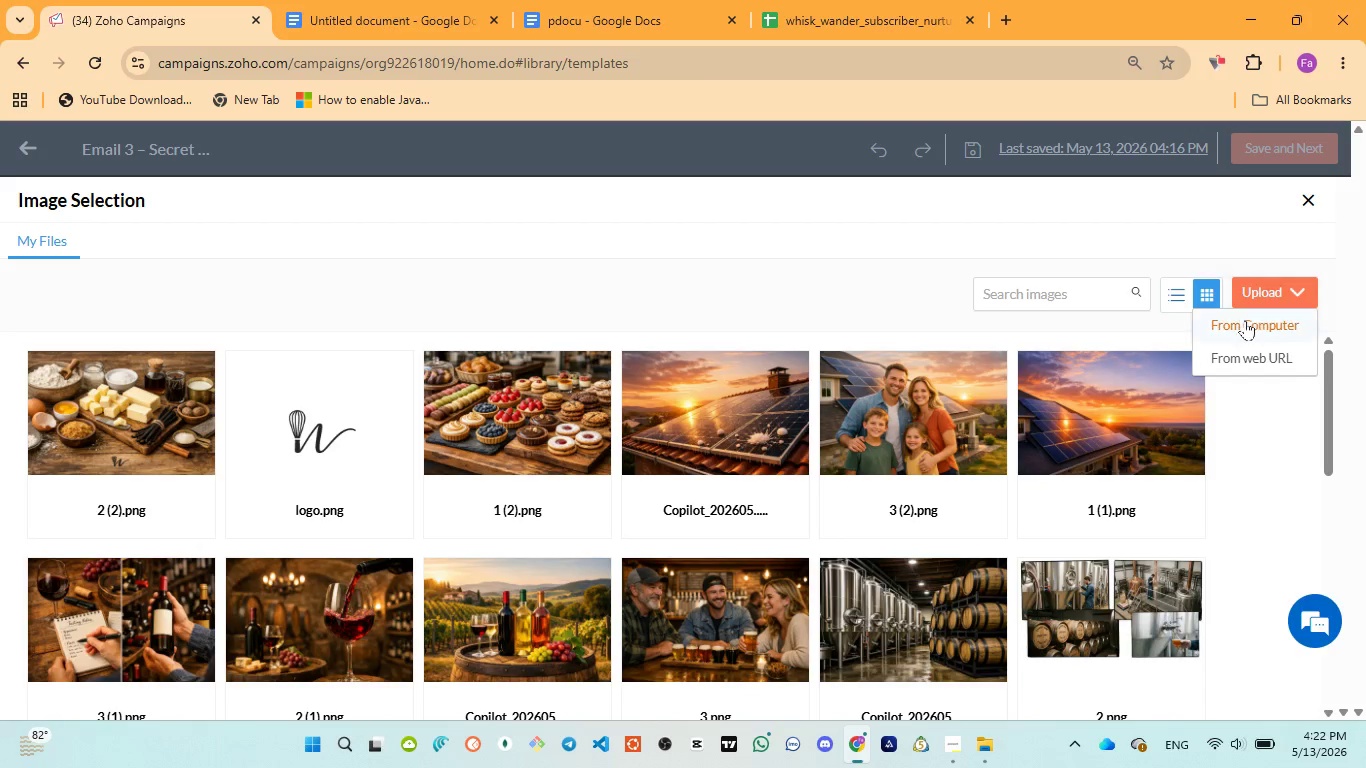 
left_click([1244, 321])
 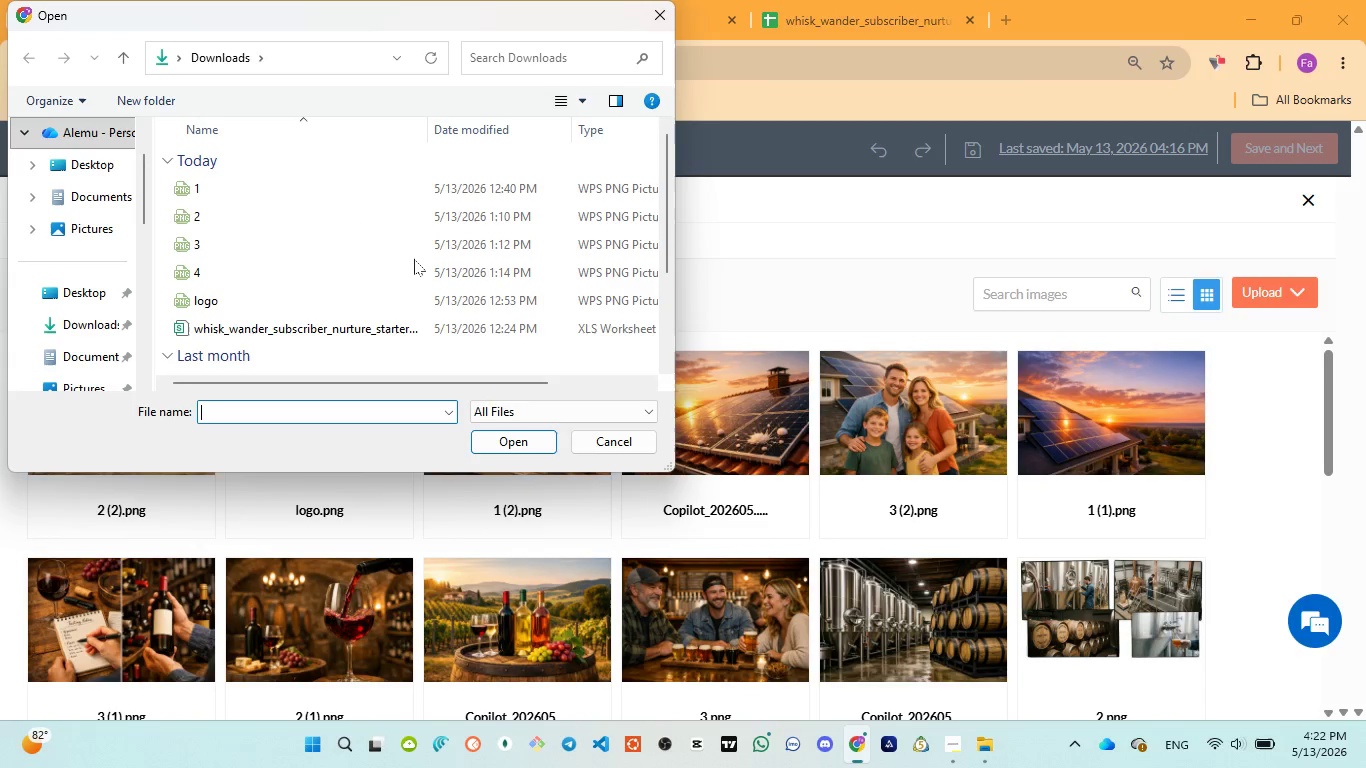 
left_click([296, 234])
 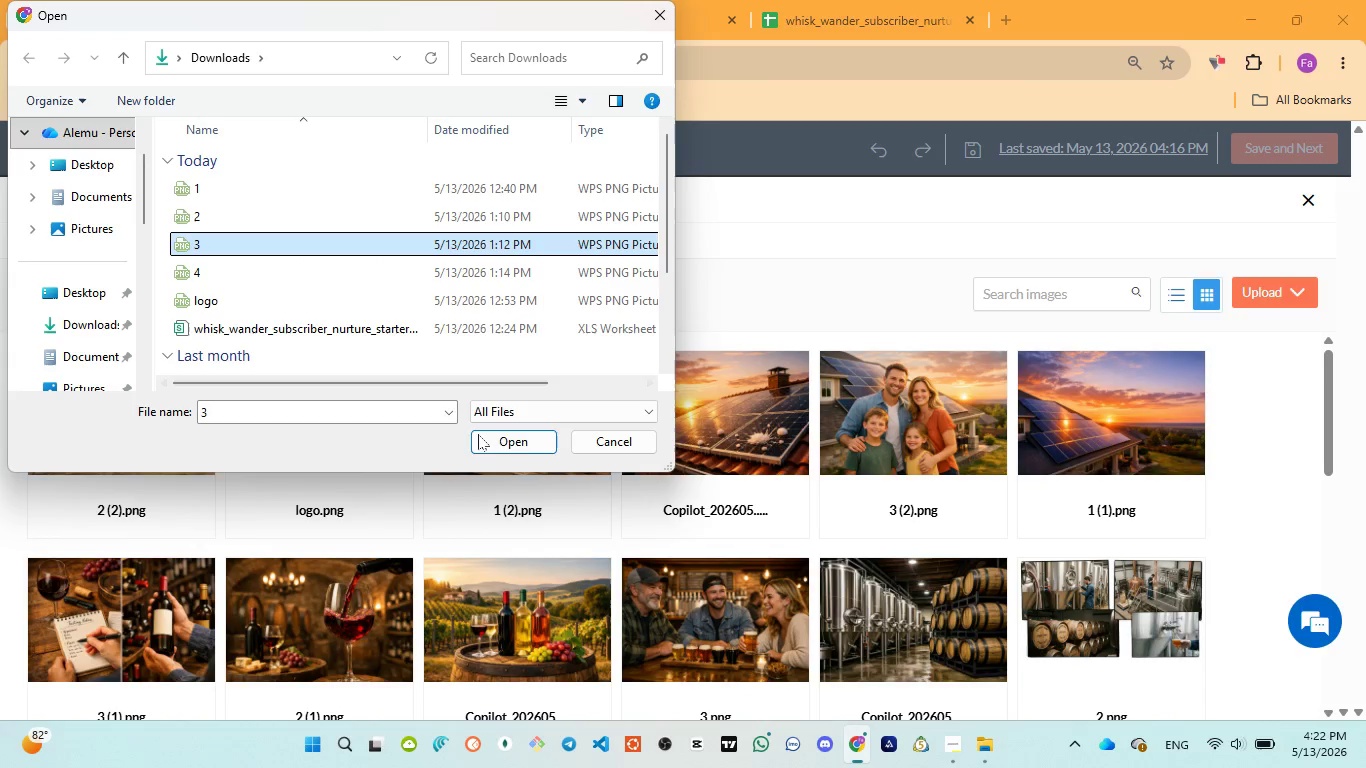 
left_click([493, 436])
 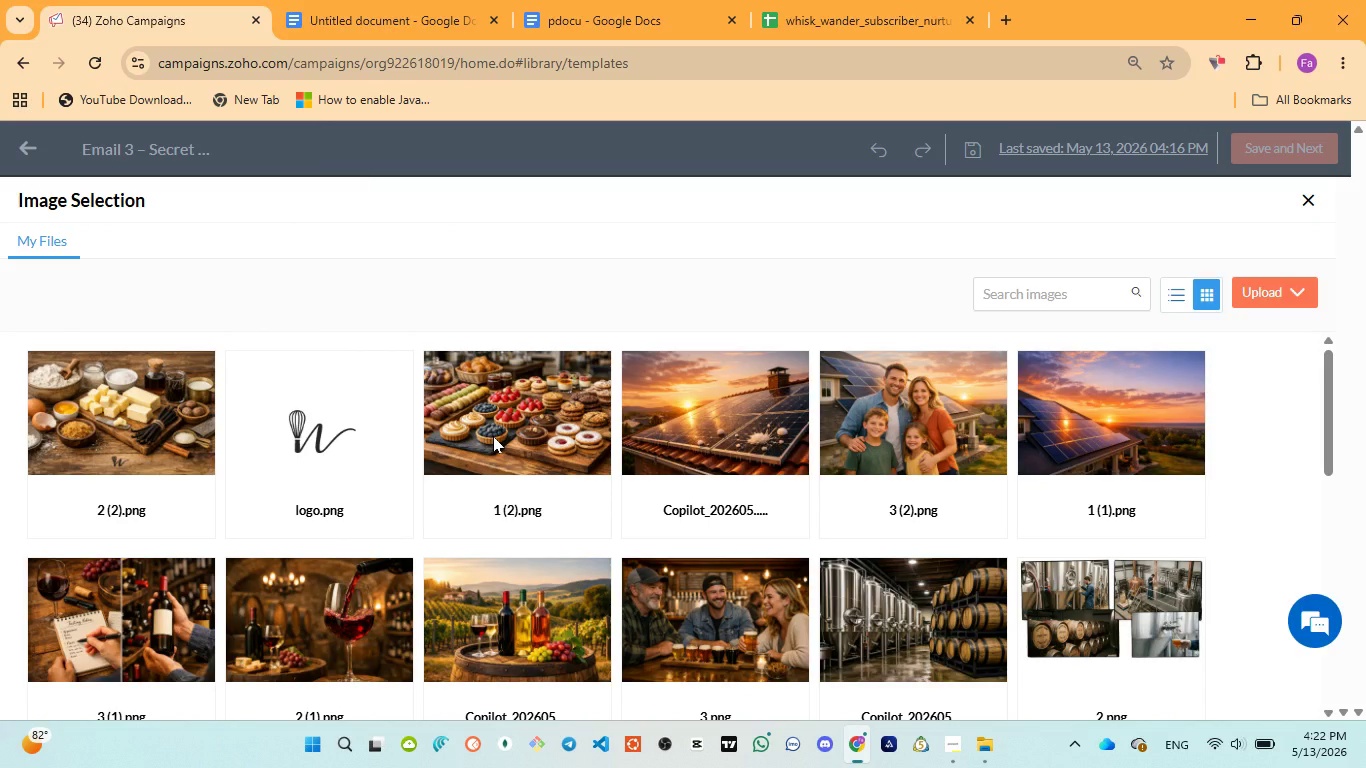 
scroll: coordinate [964, 466], scroll_direction: up, amount: 7.0
 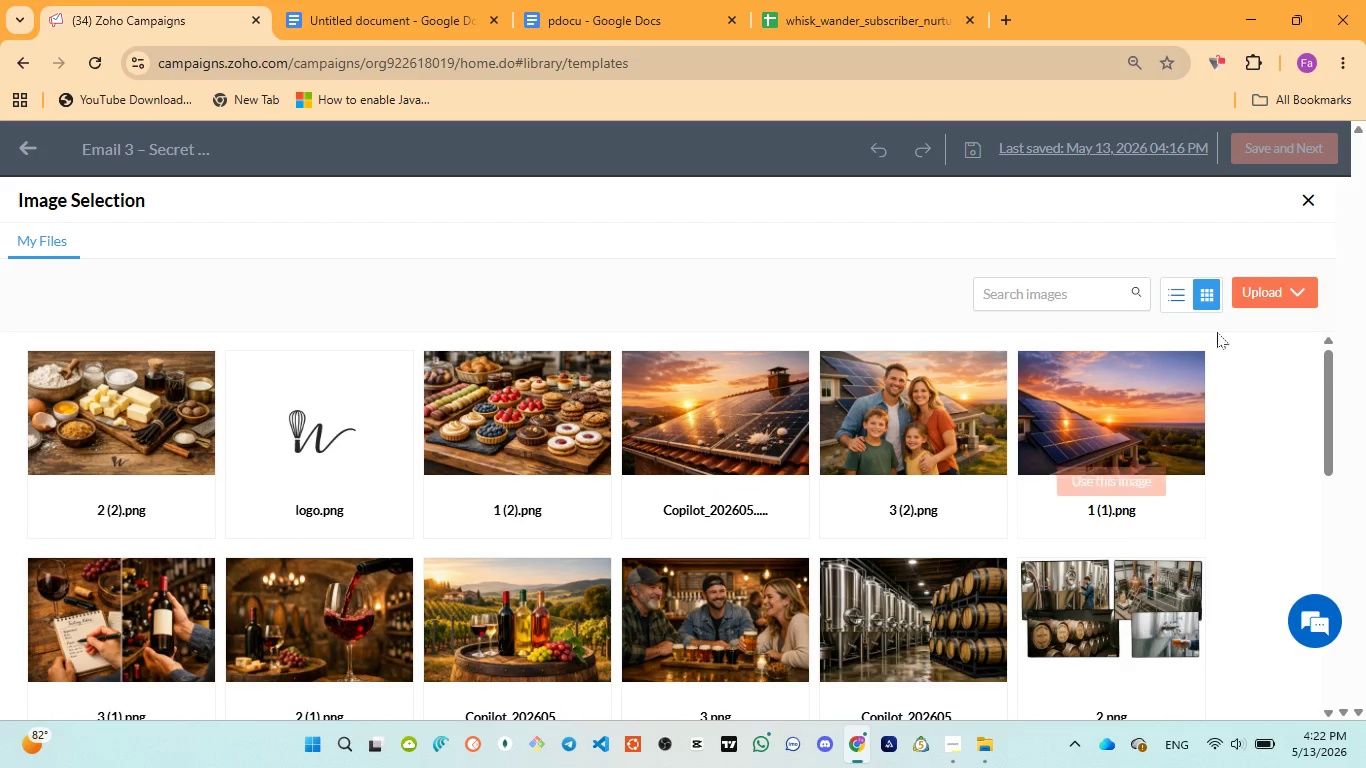 
left_click([1256, 292])
 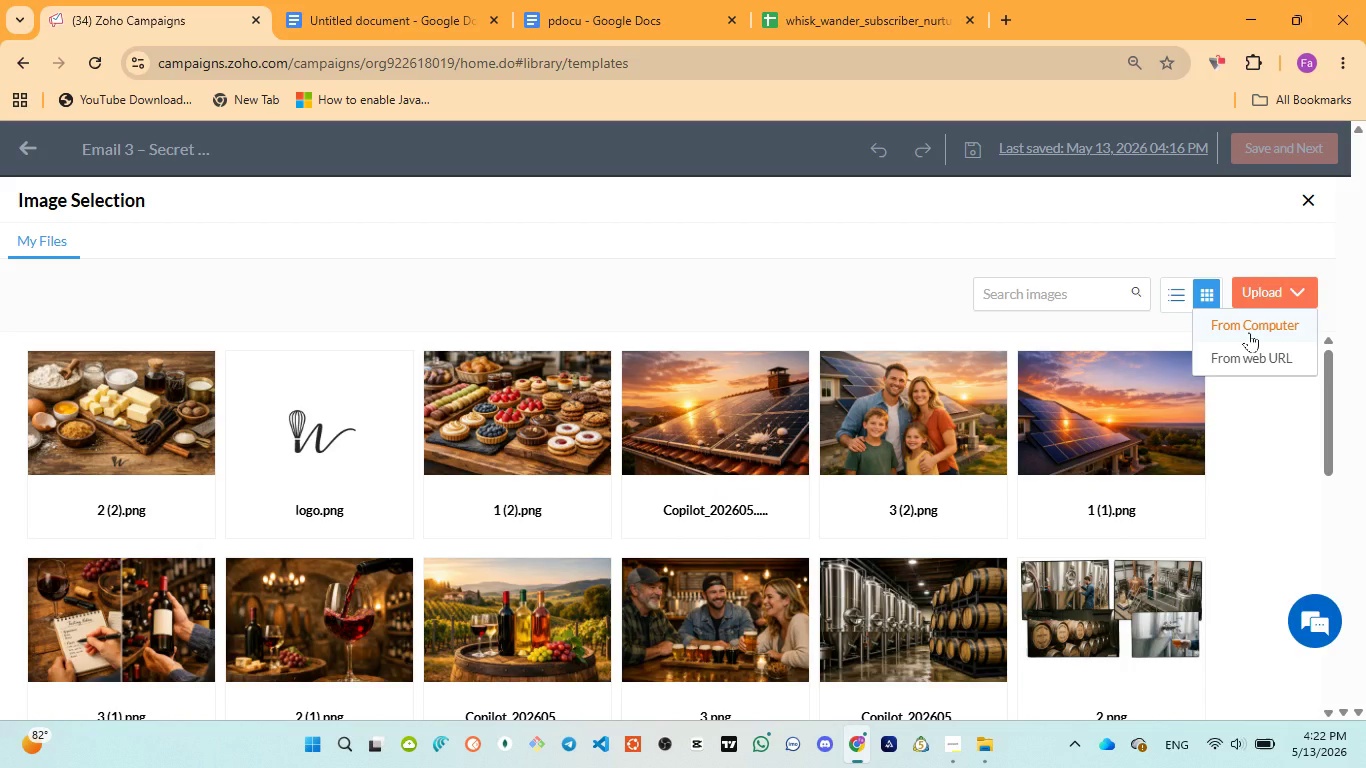 
left_click([1249, 332])
 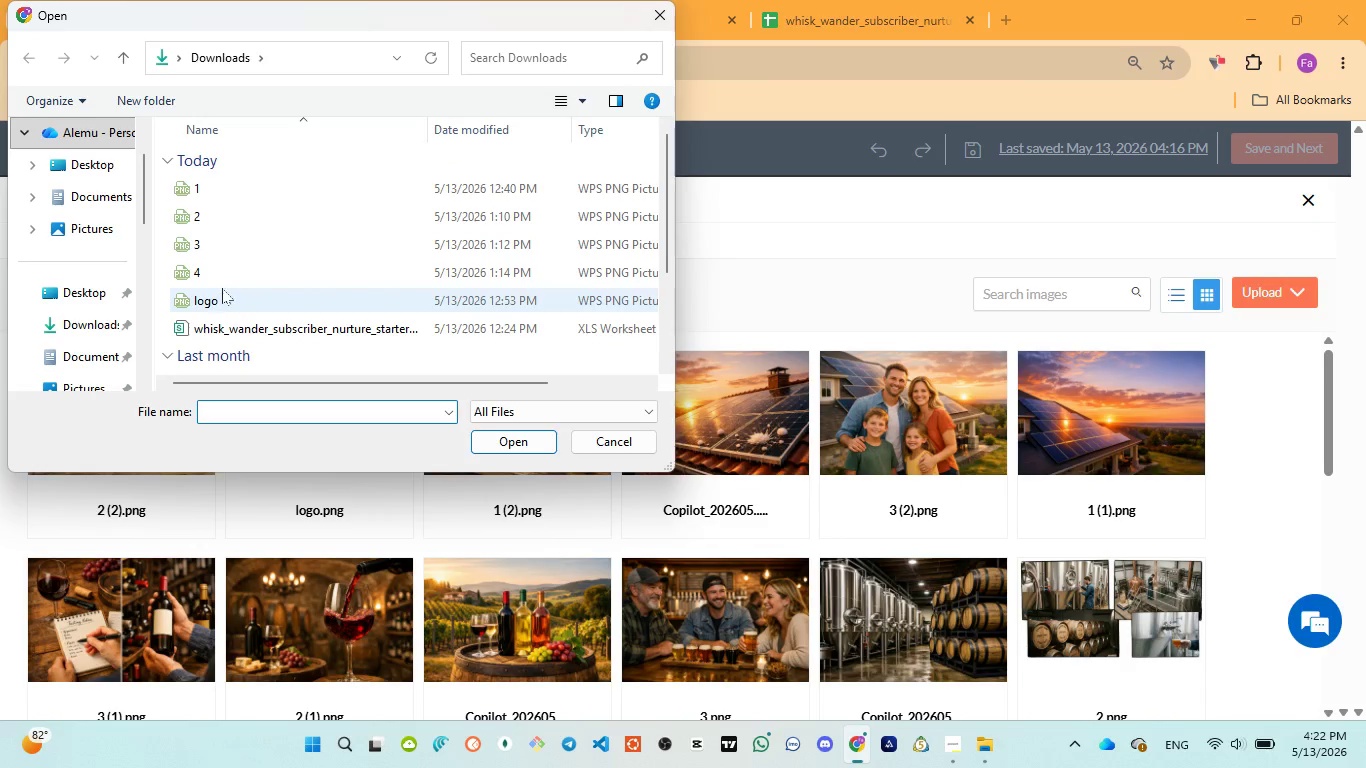 
left_click([222, 268])
 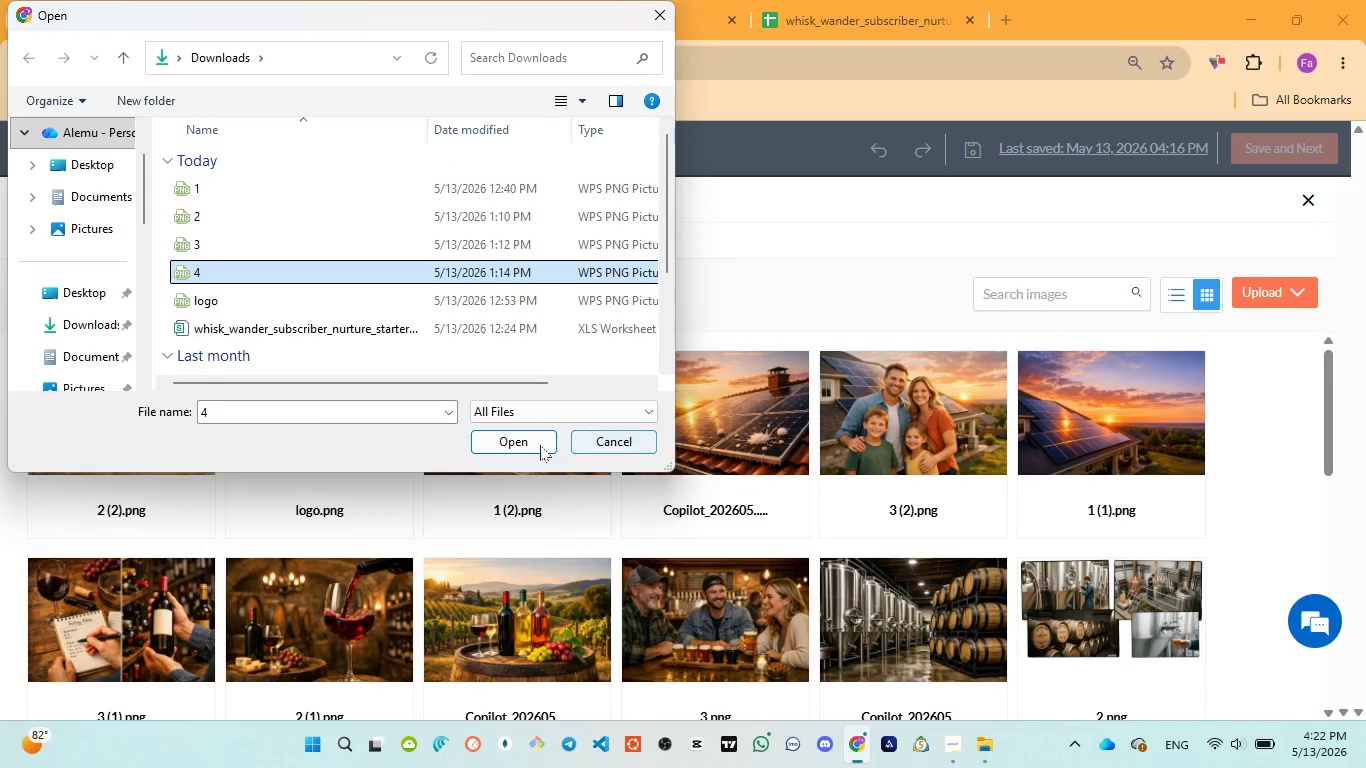 
left_click([540, 445])
 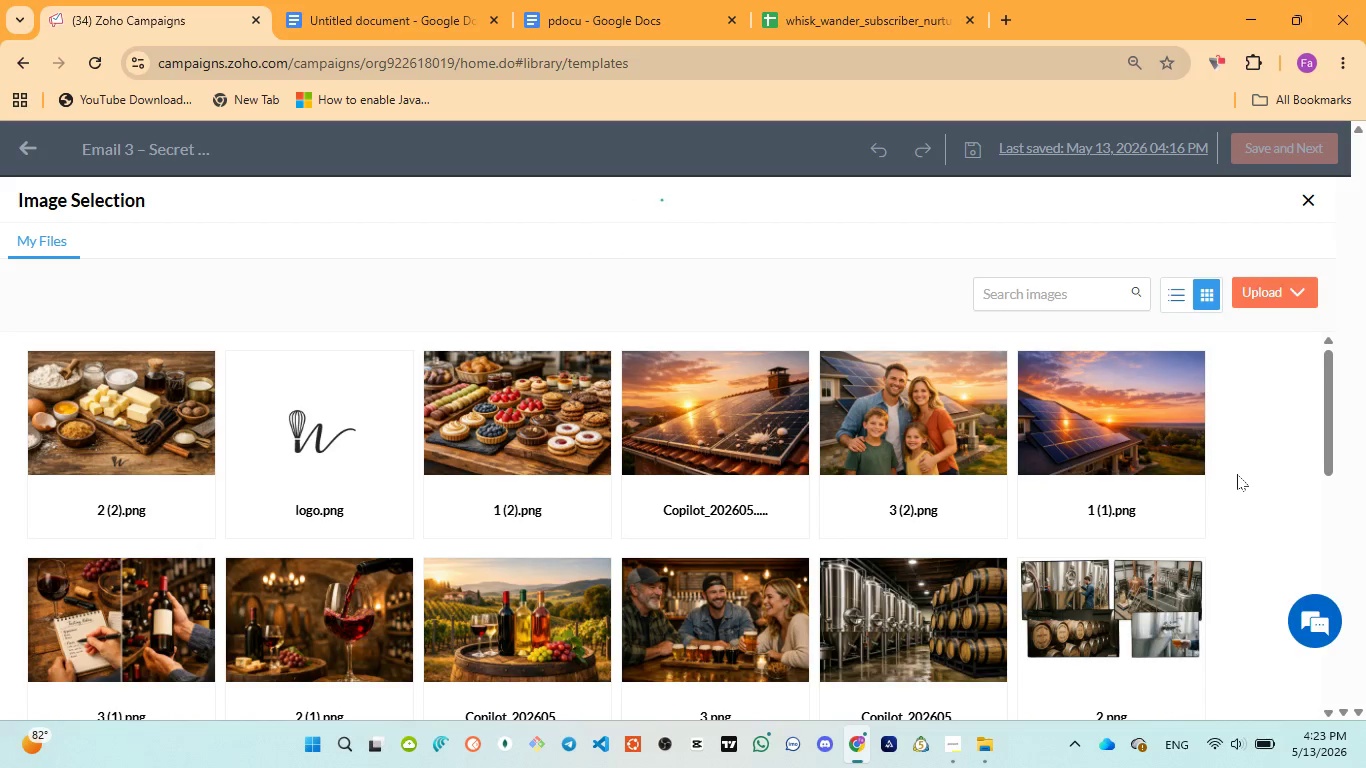 
wait(77.69)
 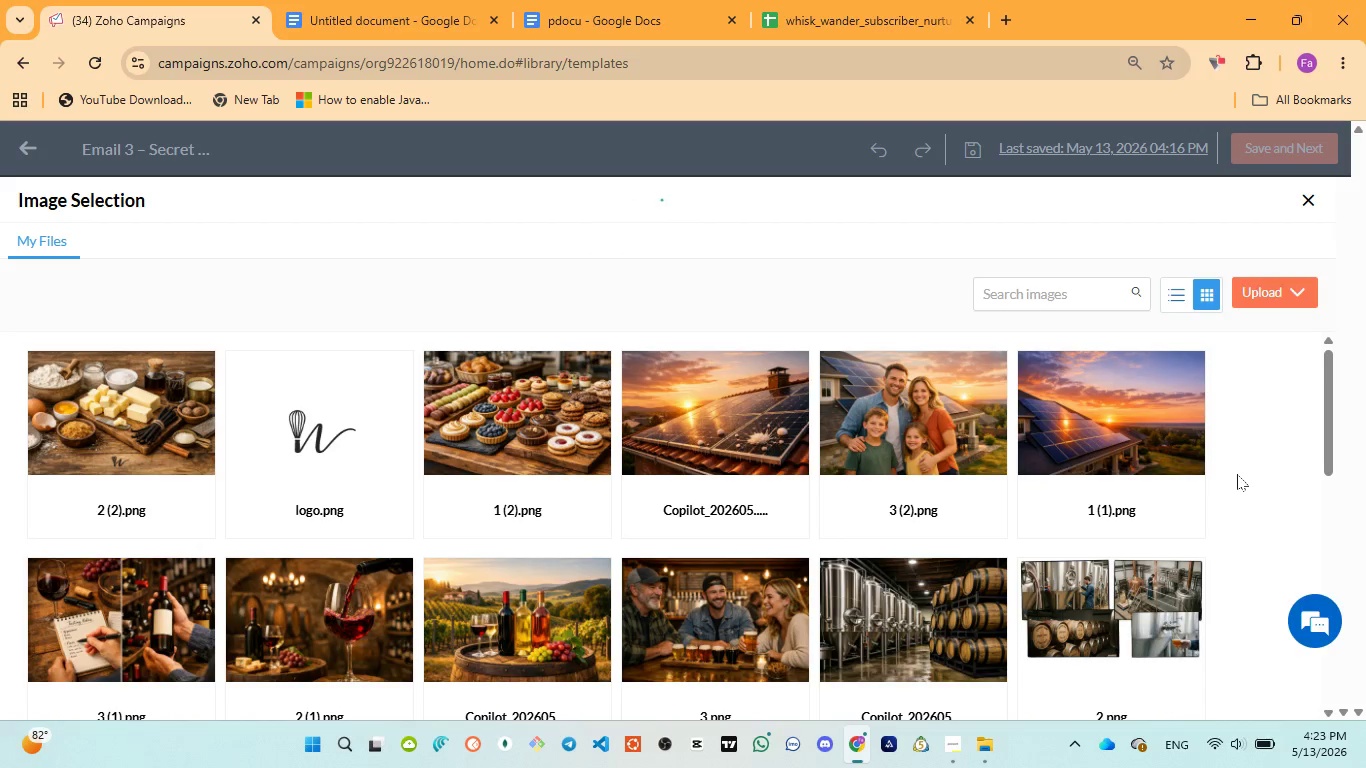 
left_click([1267, 296])
 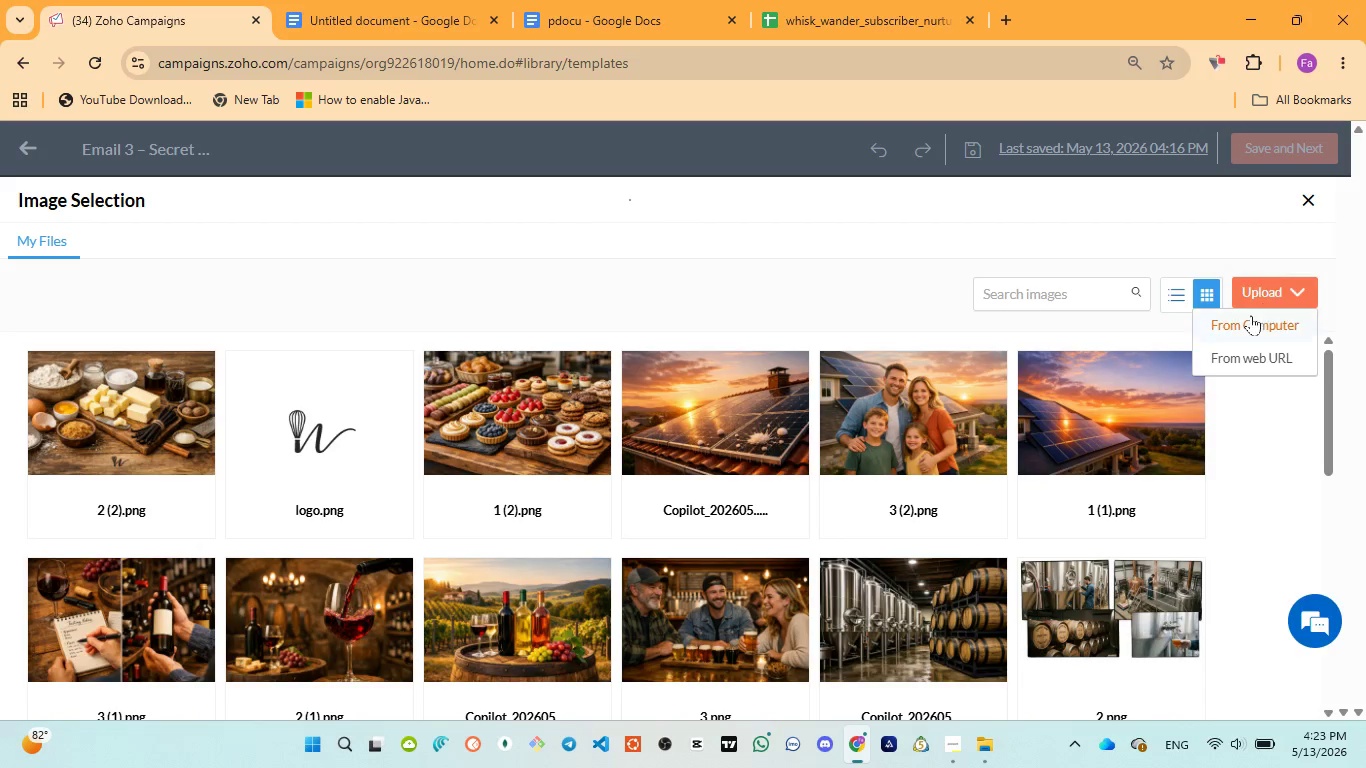 
left_click([1250, 316])
 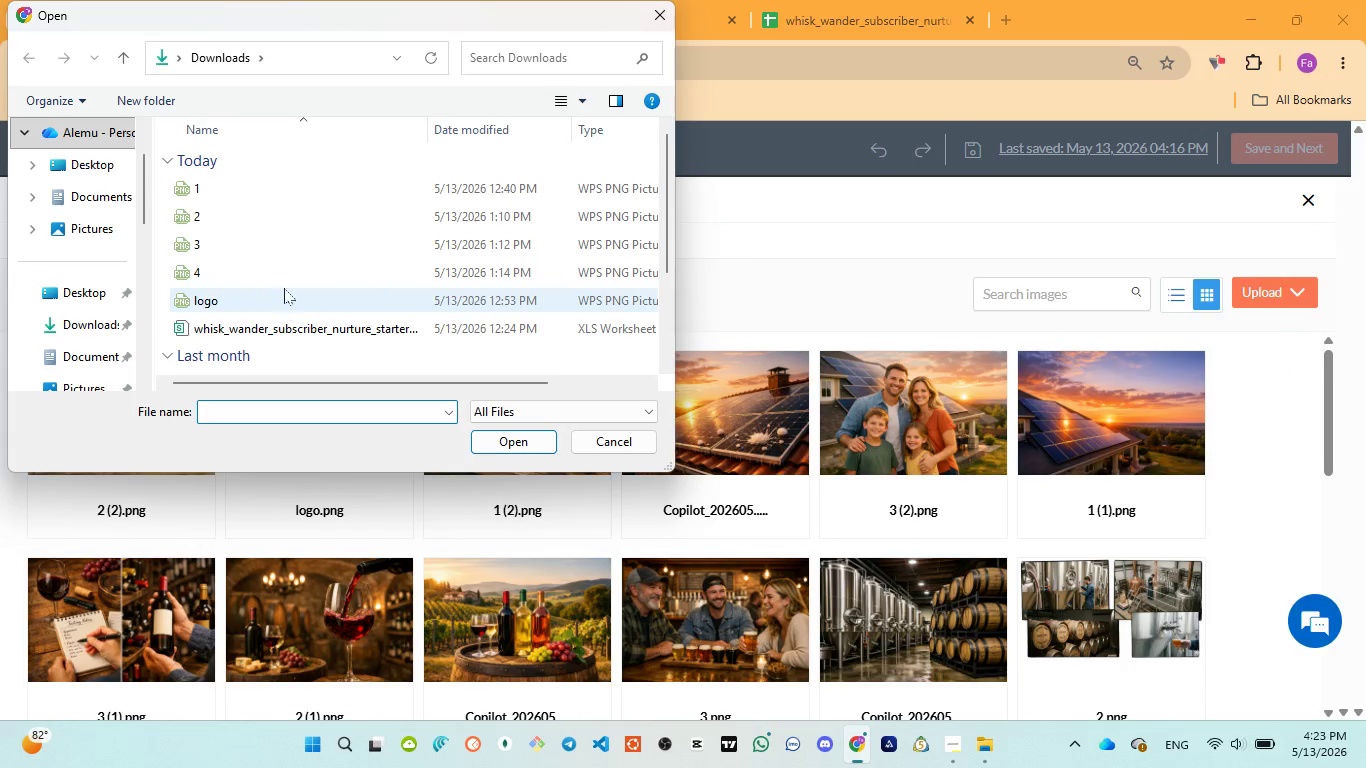 
left_click([204, 238])
 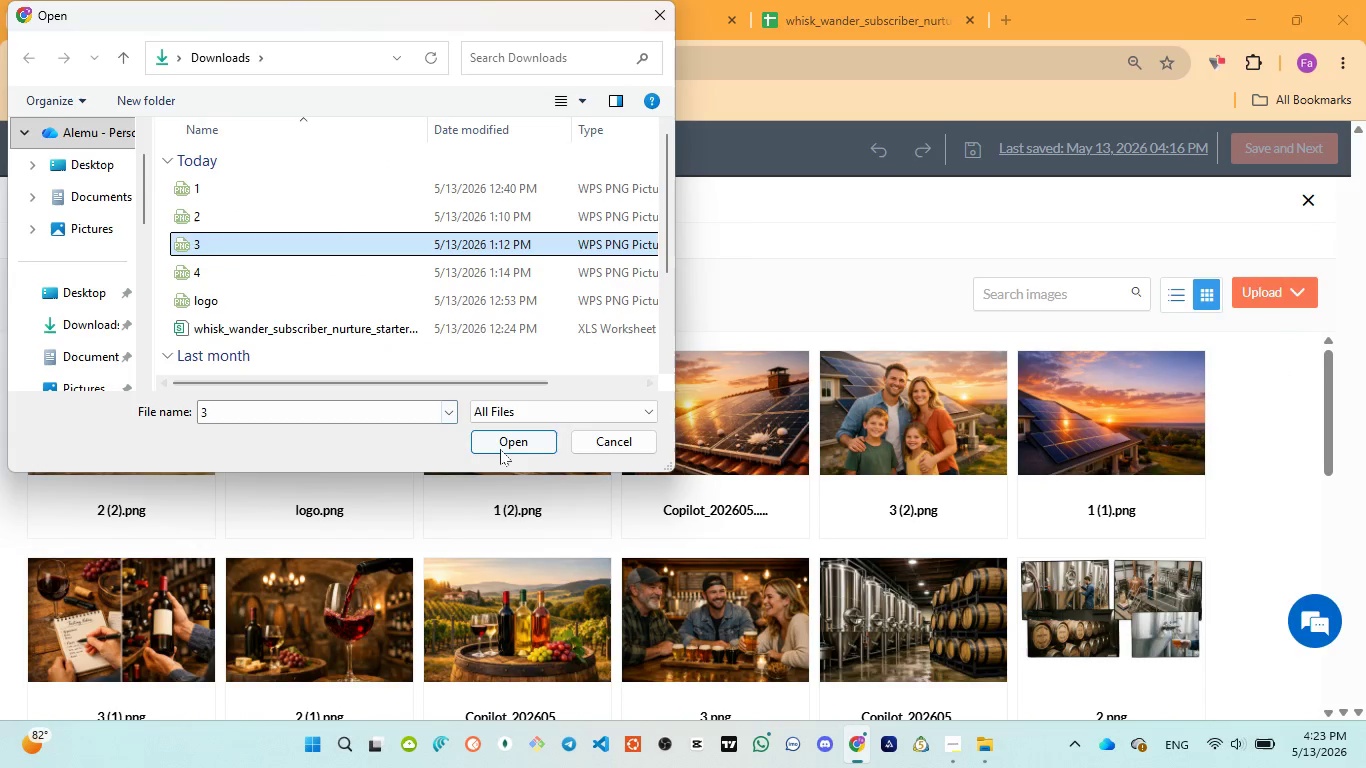 
left_click([500, 449])
 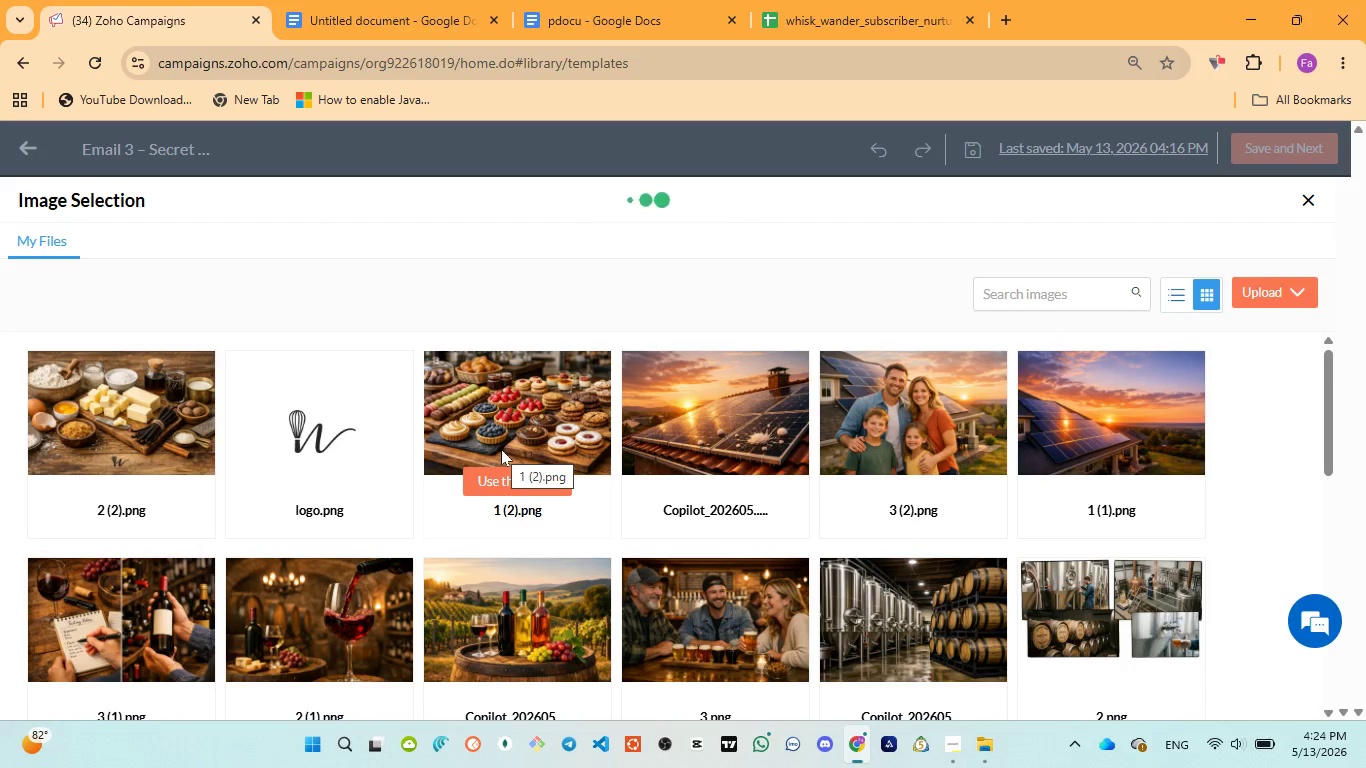 
wait(27.09)
 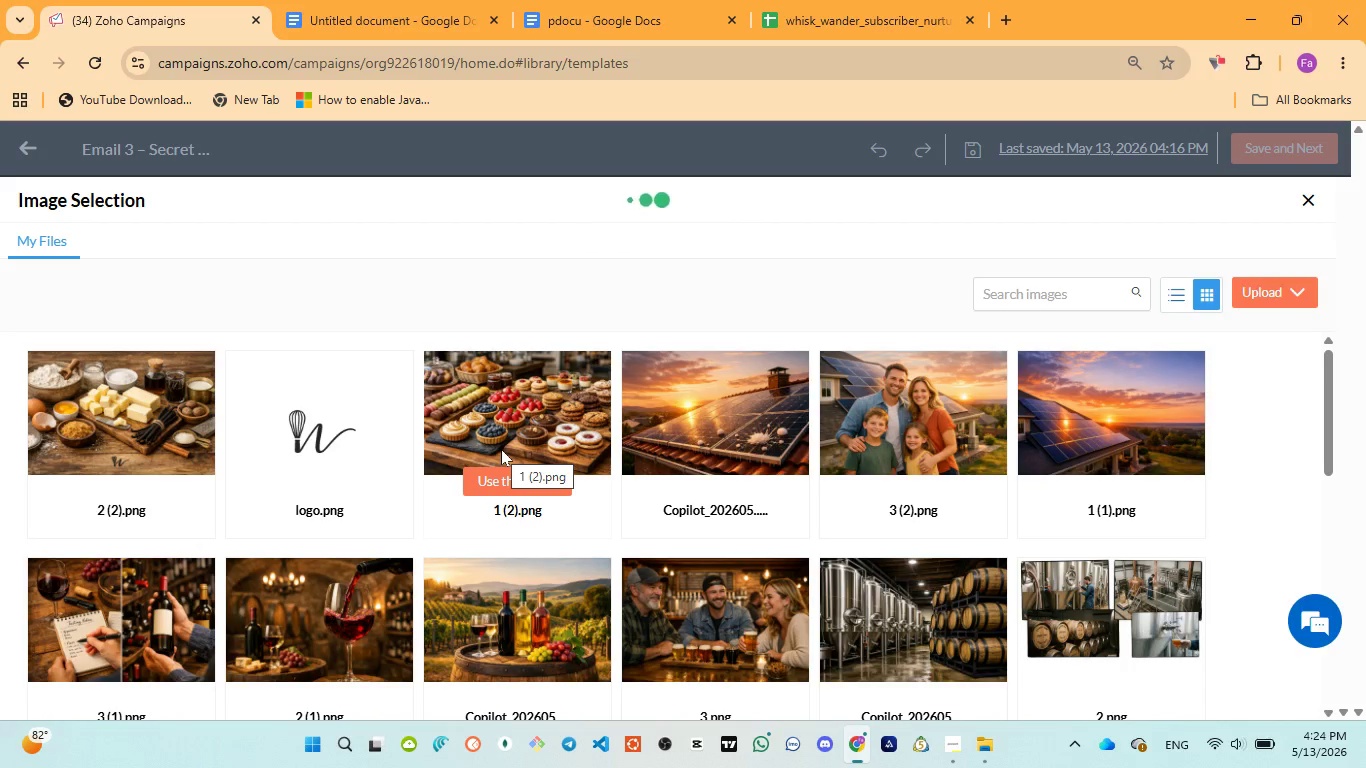 
left_click([521, 491])
 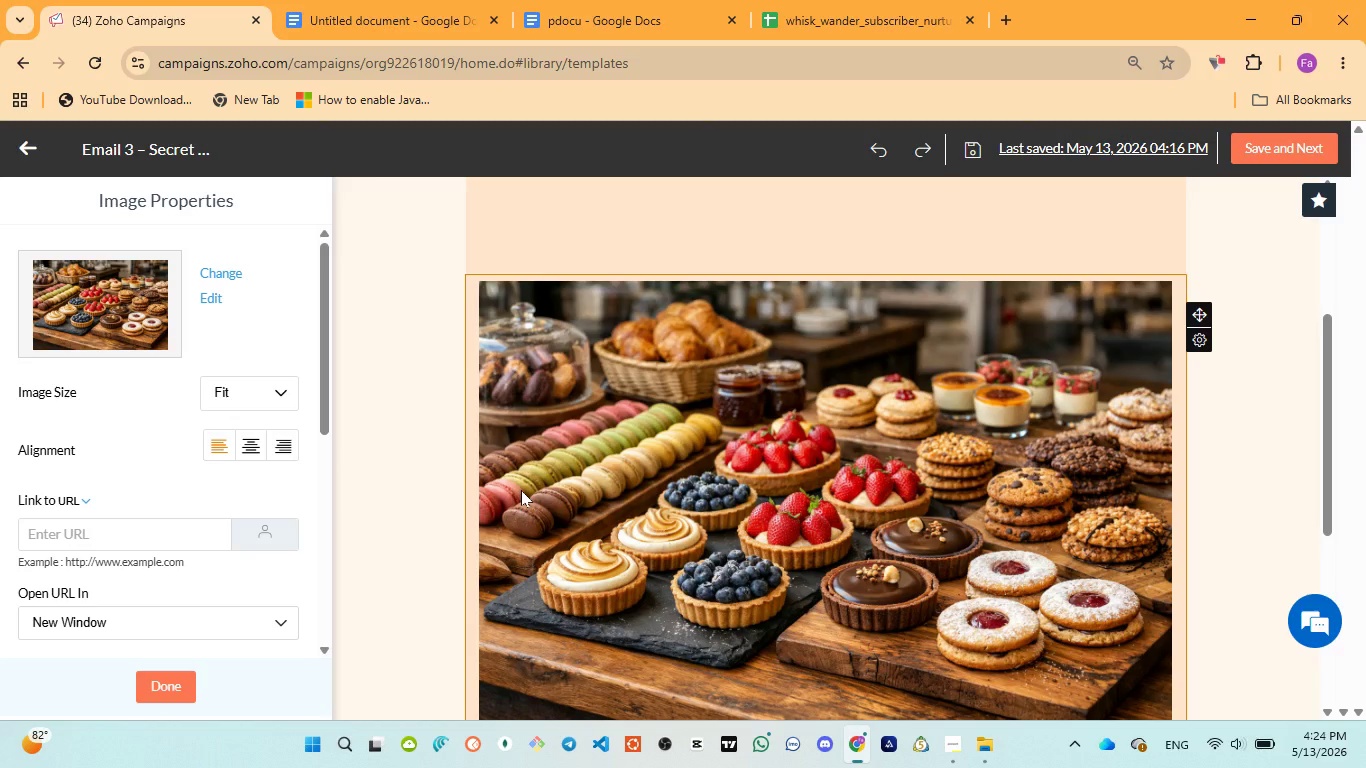 
wait(39.97)
 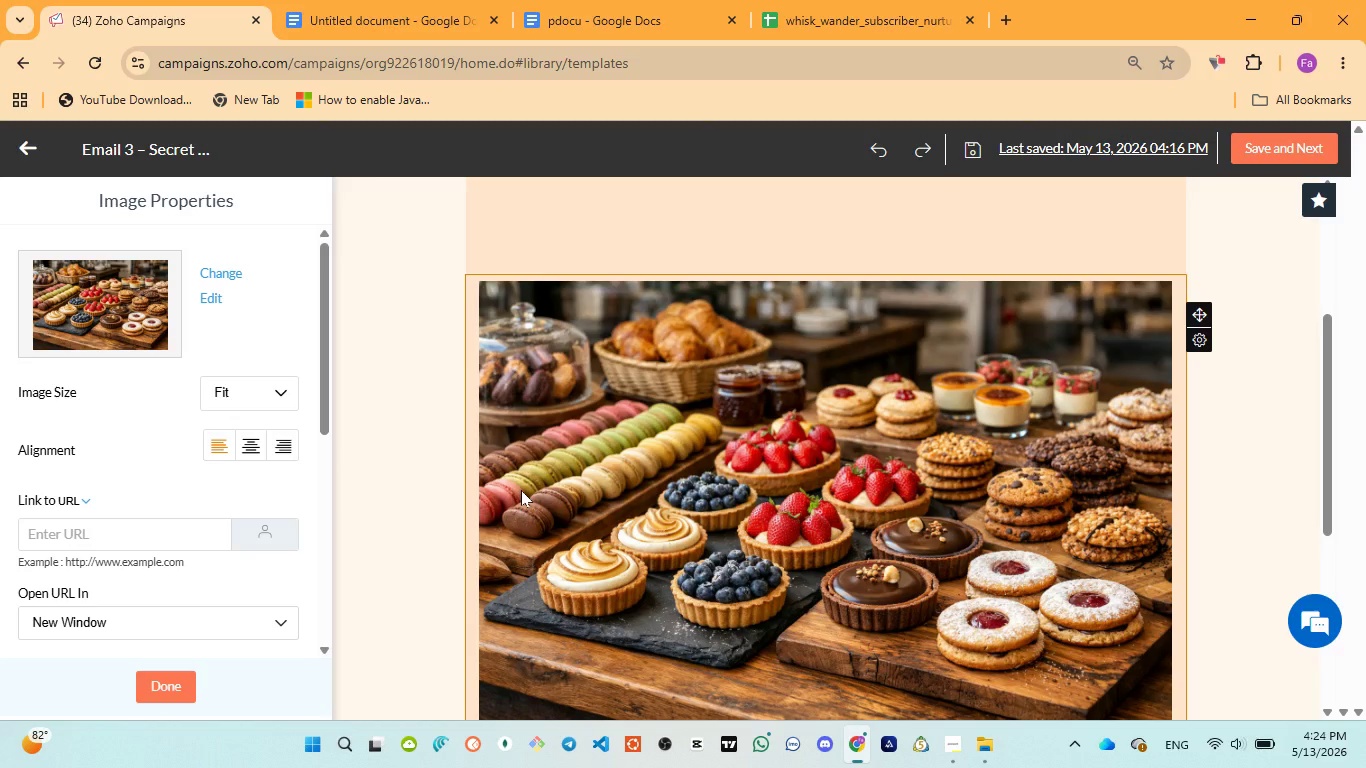 
scroll: coordinate [718, 528], scroll_direction: up, amount: 5.0
 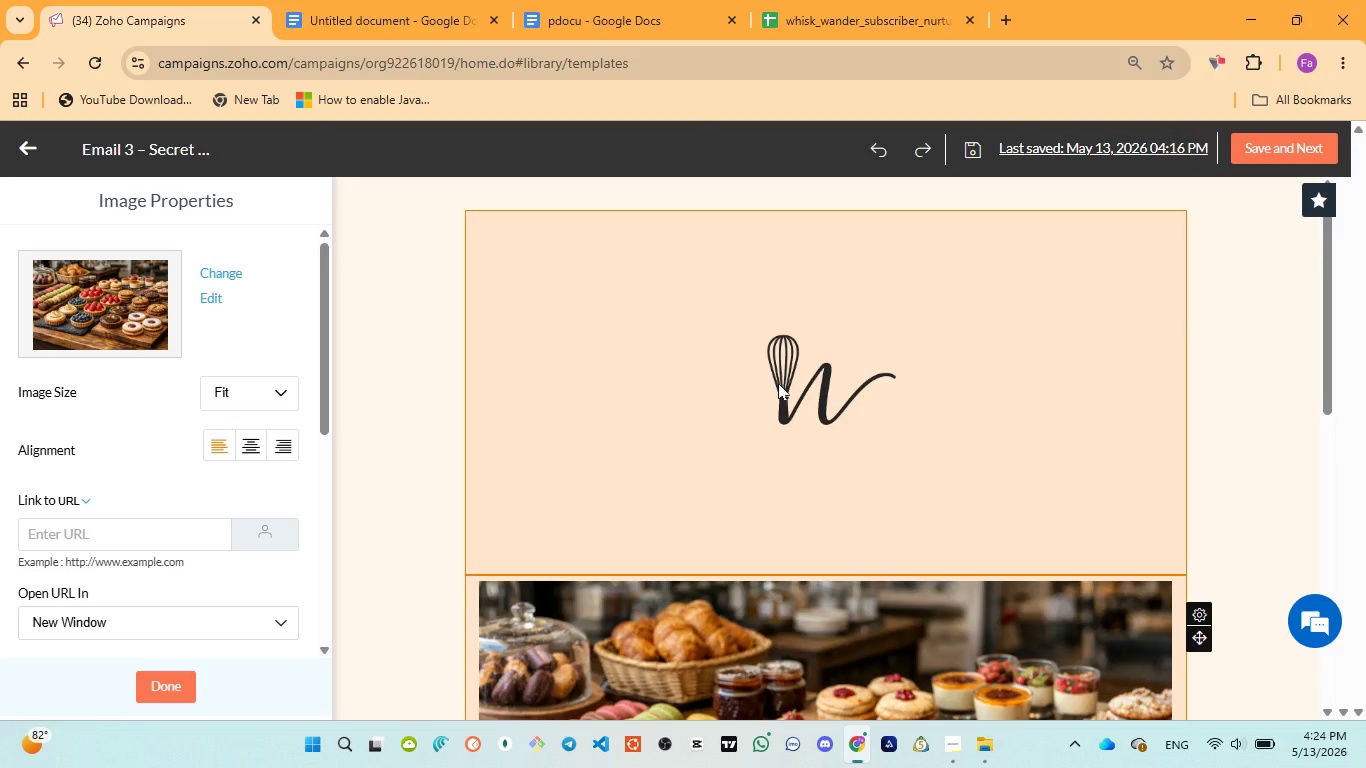 
left_click([778, 383])
 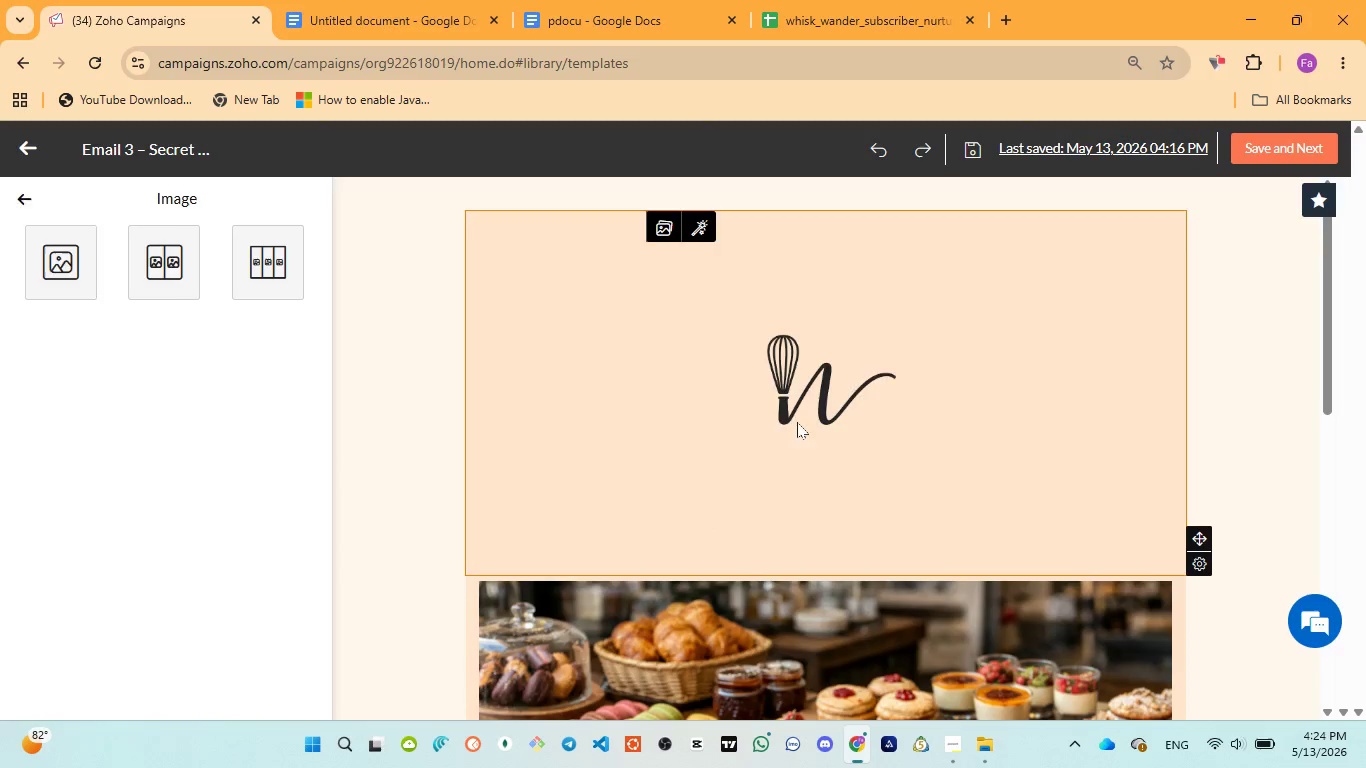 
scroll: coordinate [798, 431], scroll_direction: down, amount: 3.0
 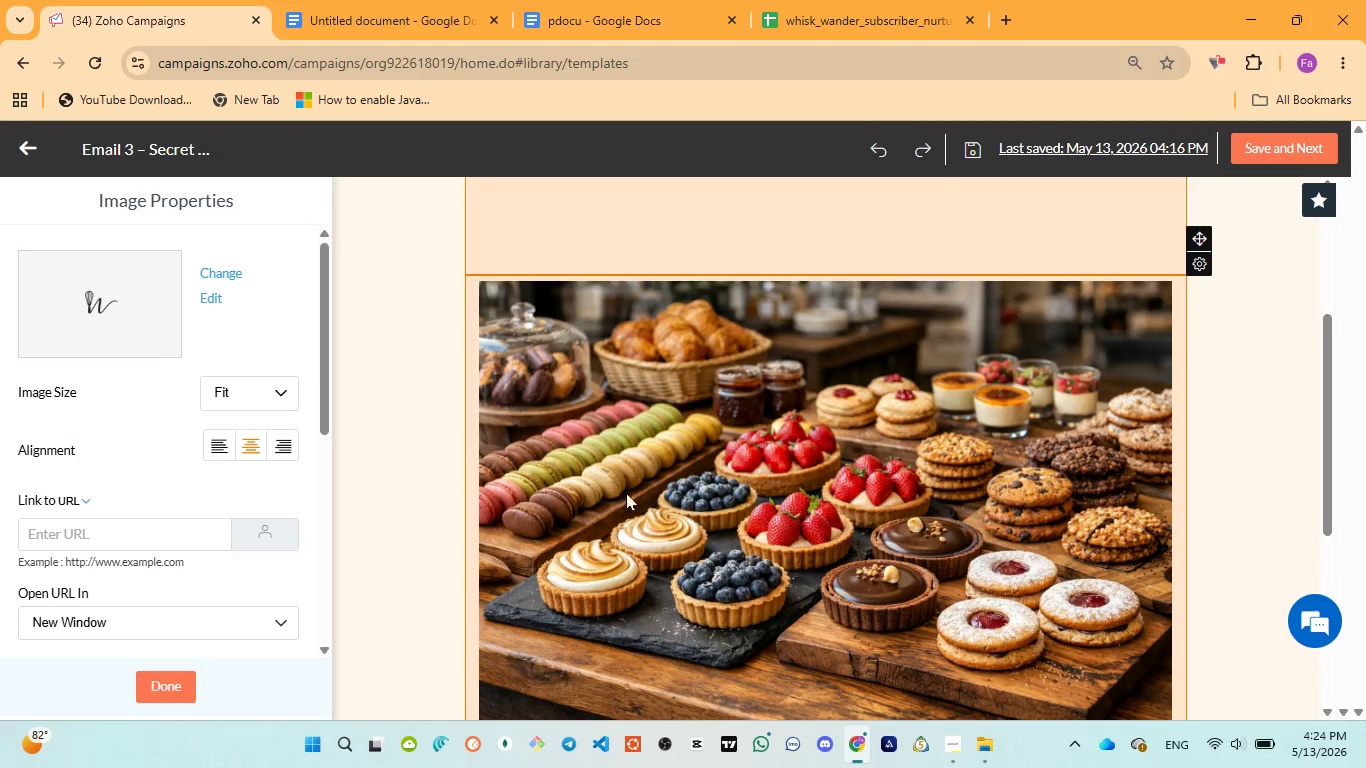 
left_click([632, 494])
 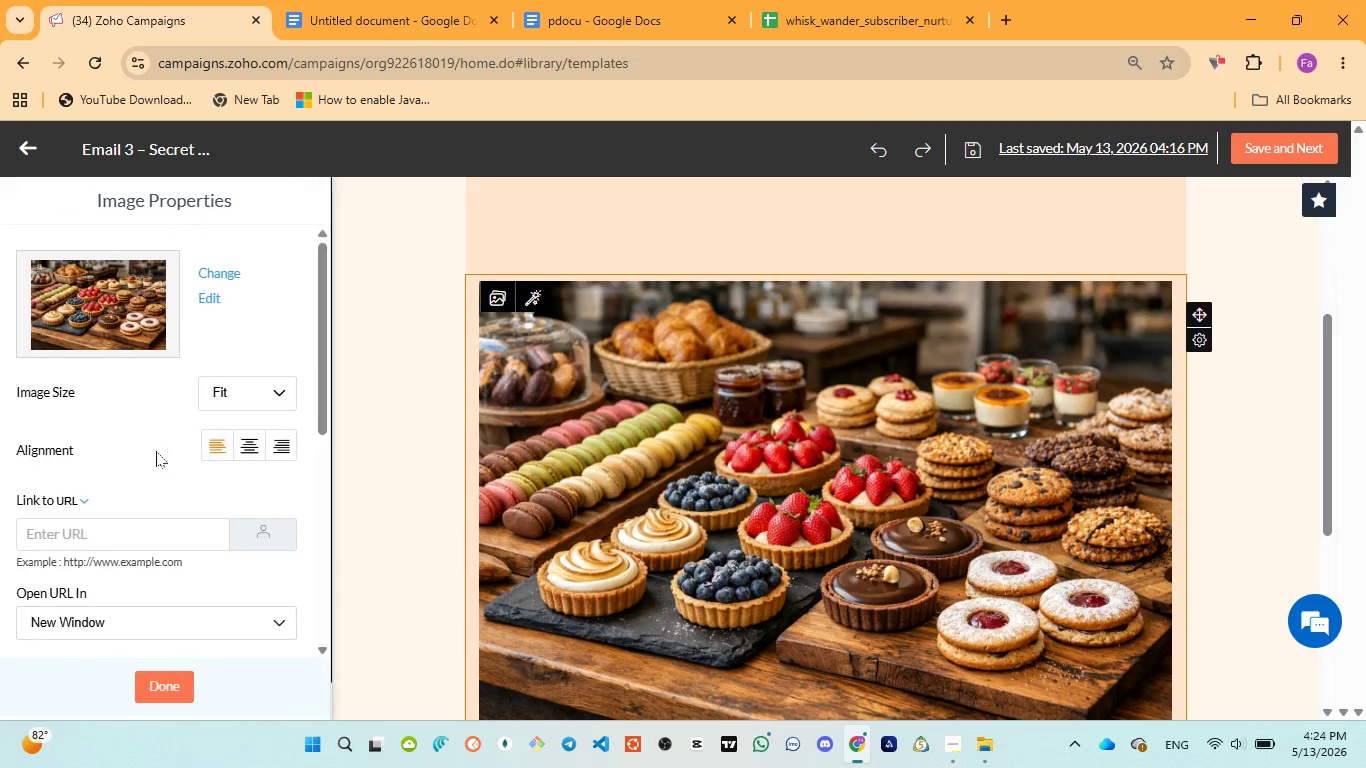 
scroll: coordinate [155, 460], scroll_direction: down, amount: 6.0
 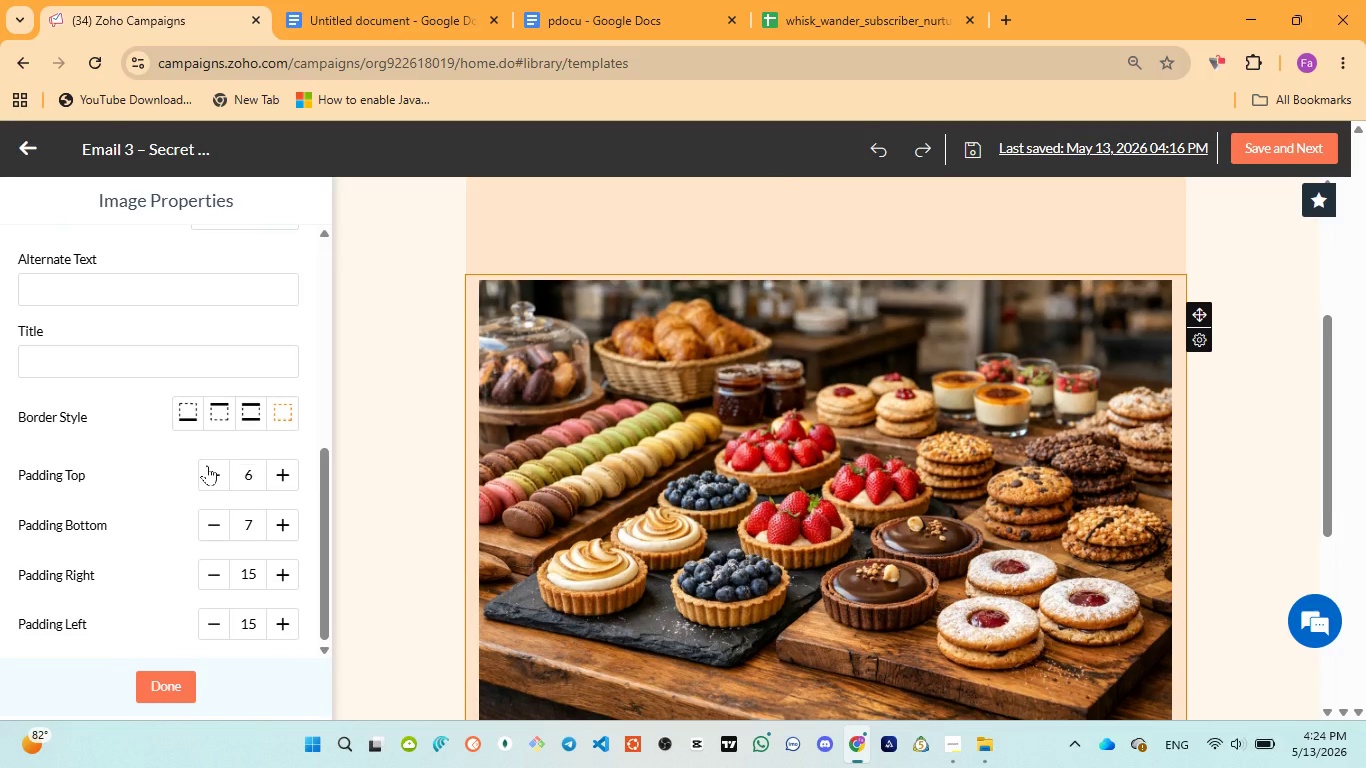 
double_click([207, 465])
 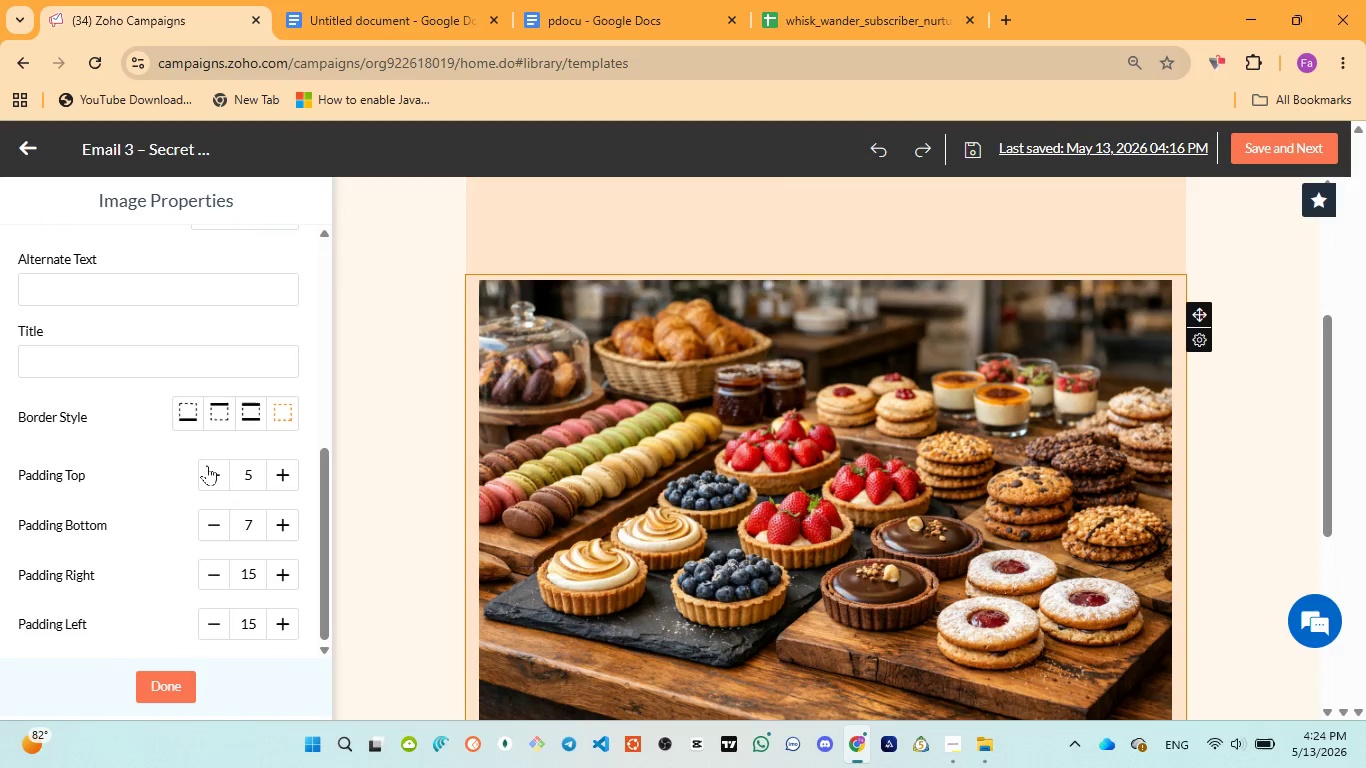 
triple_click([207, 465])
 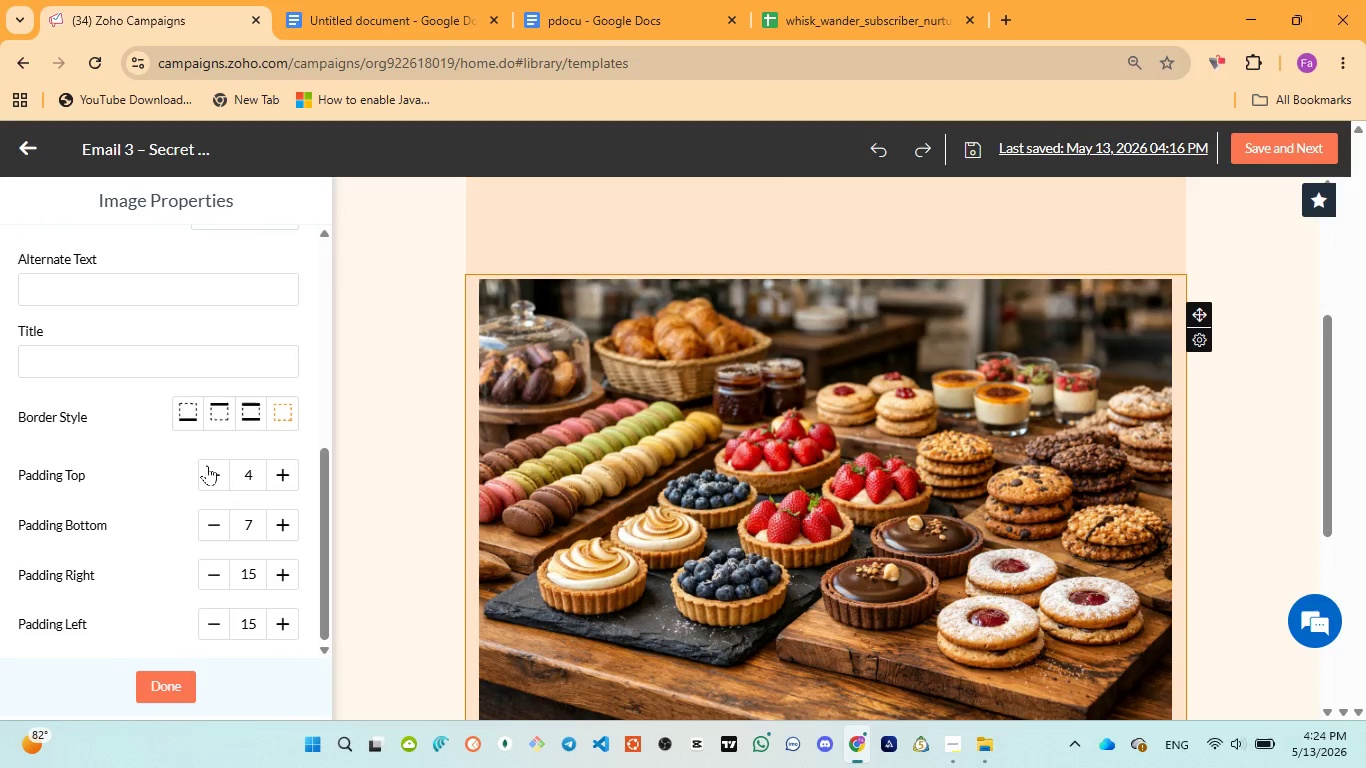 
triple_click([207, 465])
 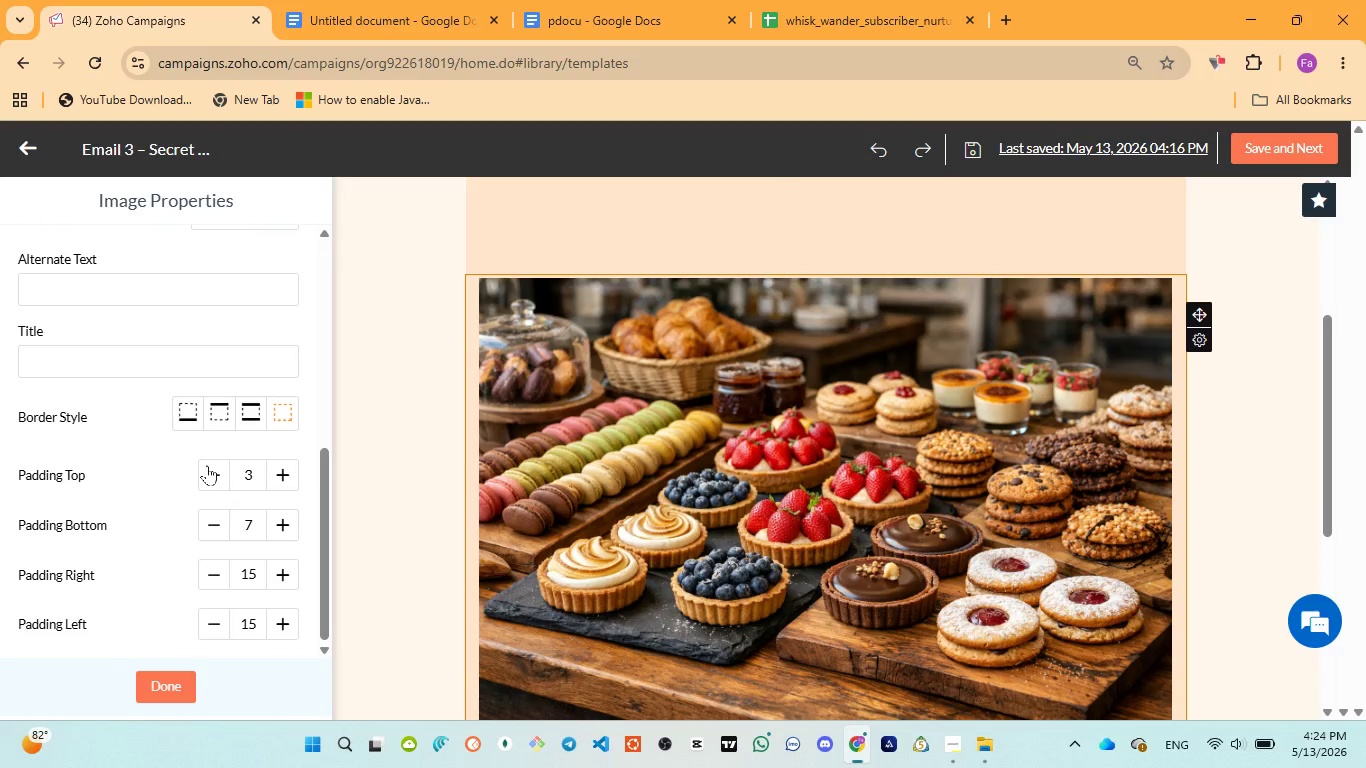 
triple_click([207, 465])
 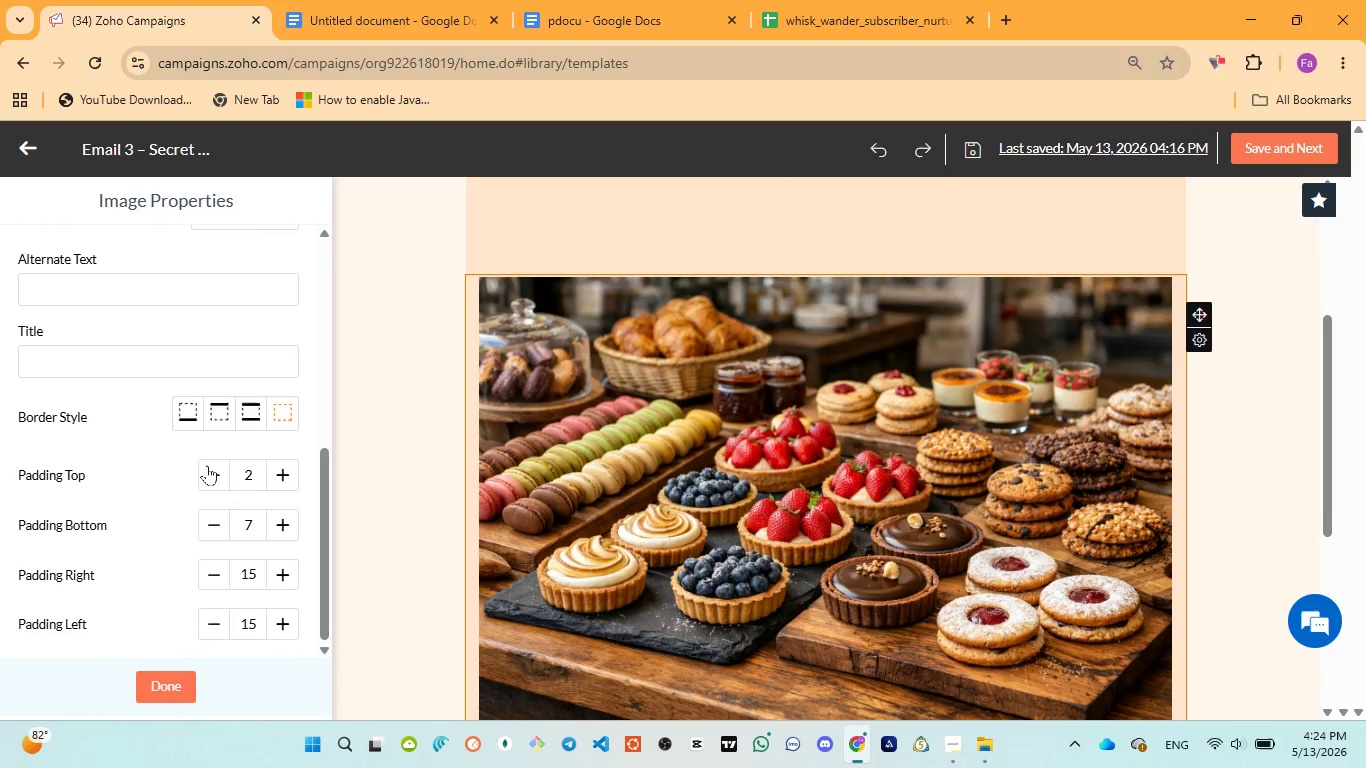 
triple_click([207, 465])
 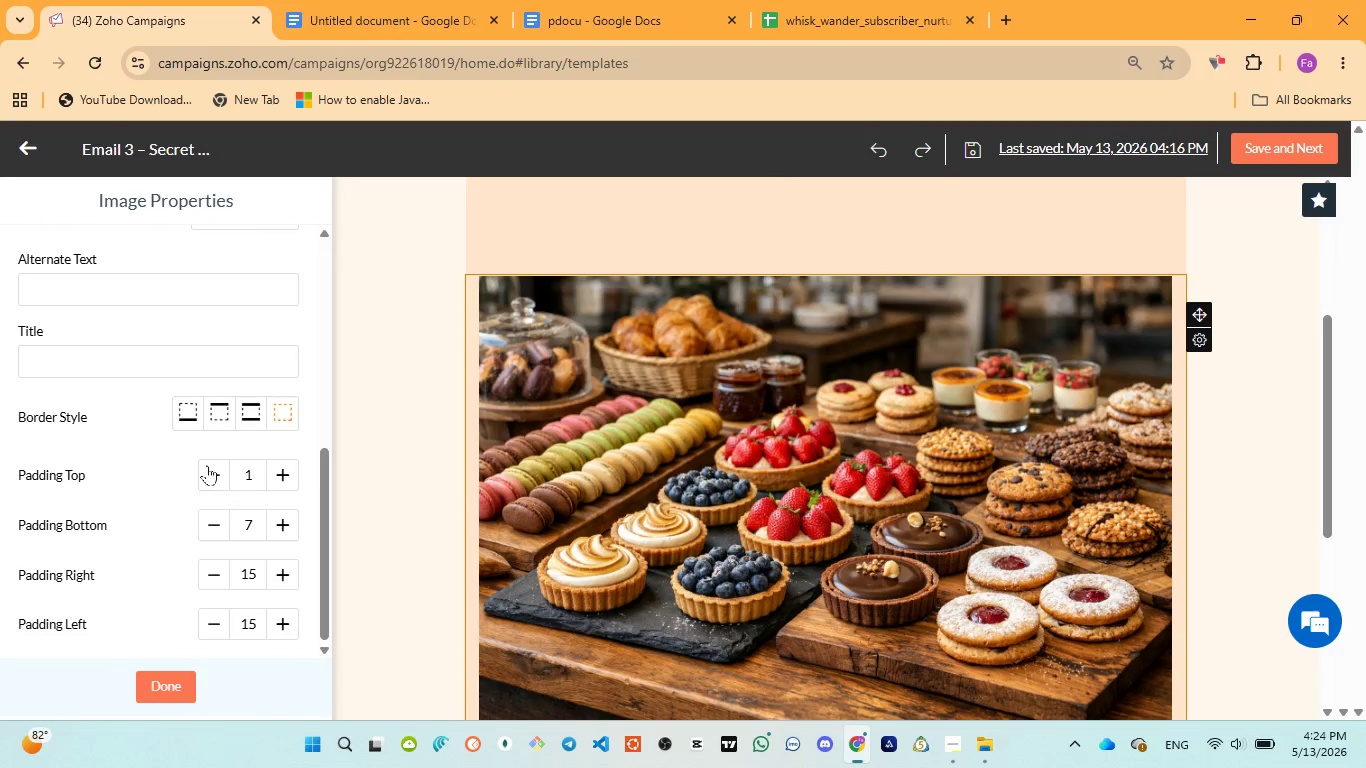 
triple_click([207, 465])
 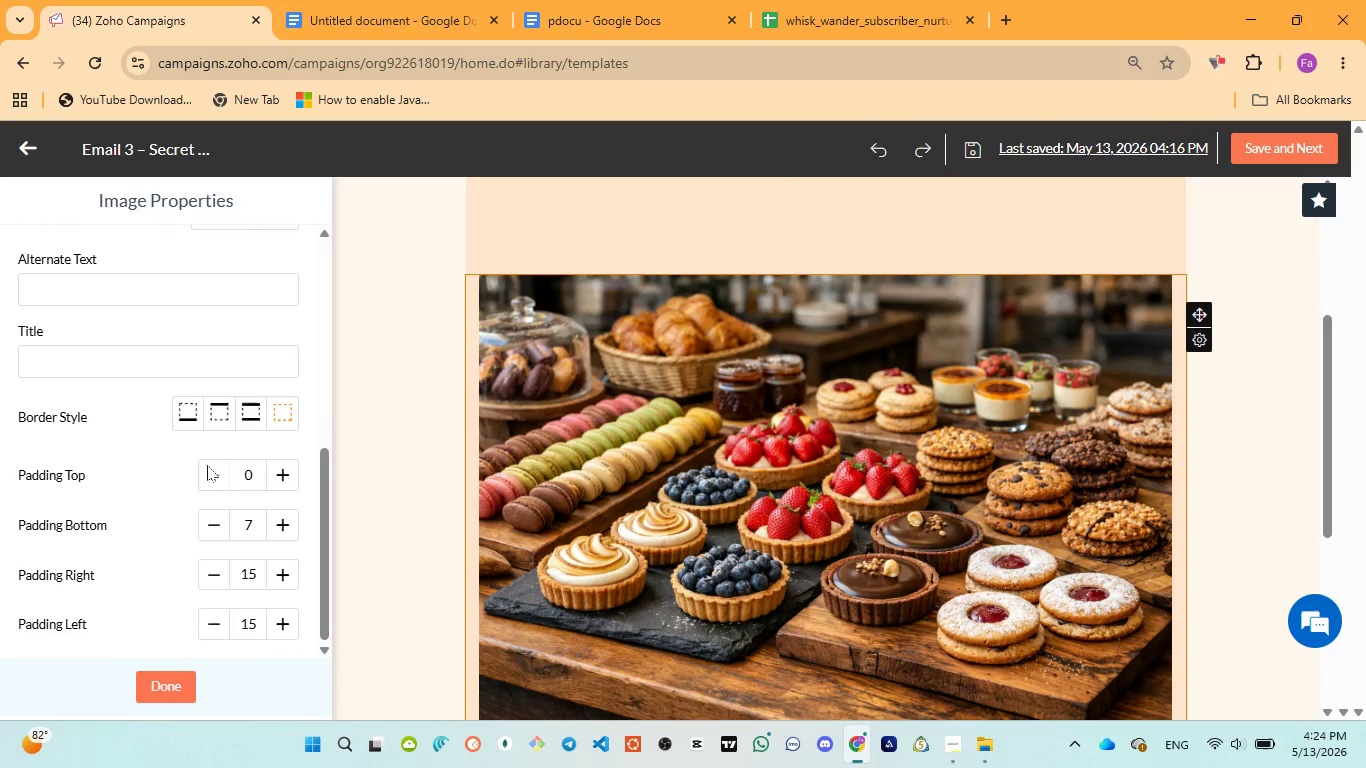 
triple_click([207, 465])
 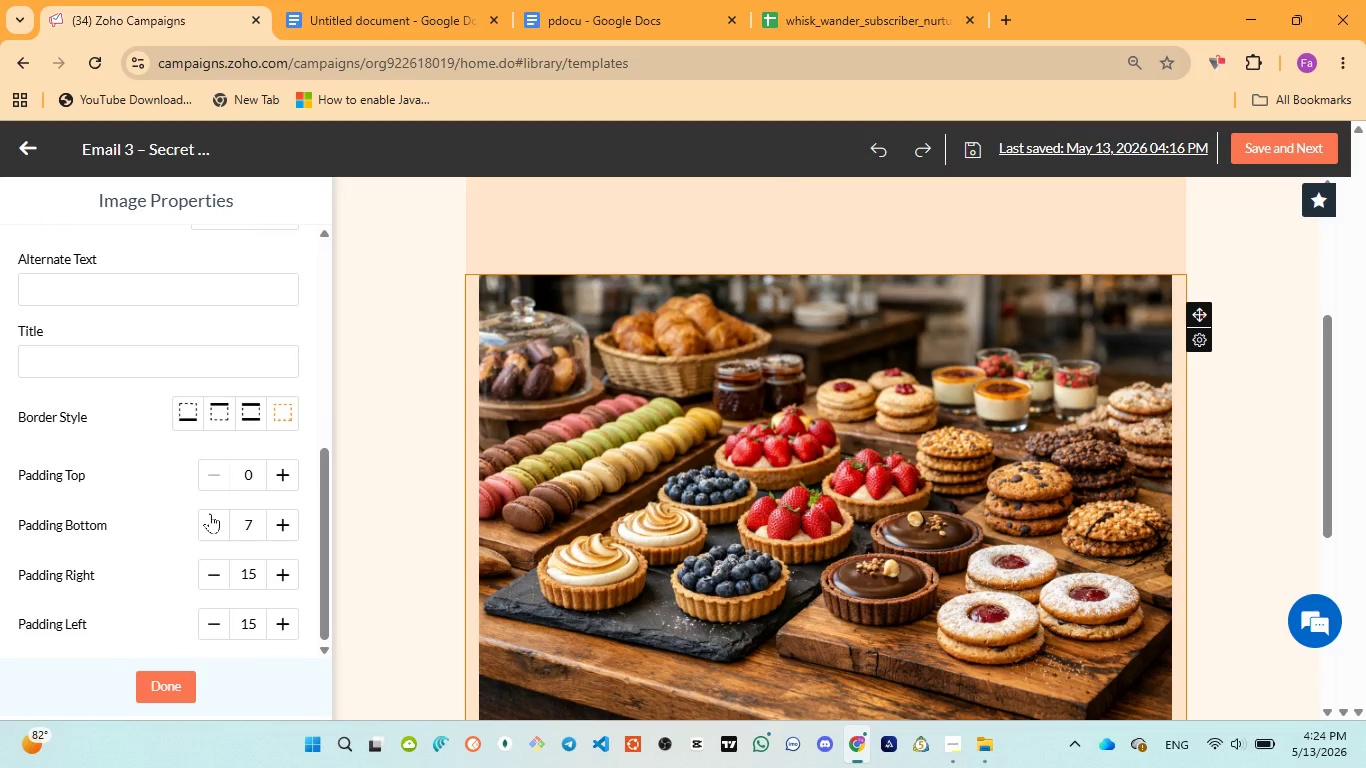 
double_click([210, 513])
 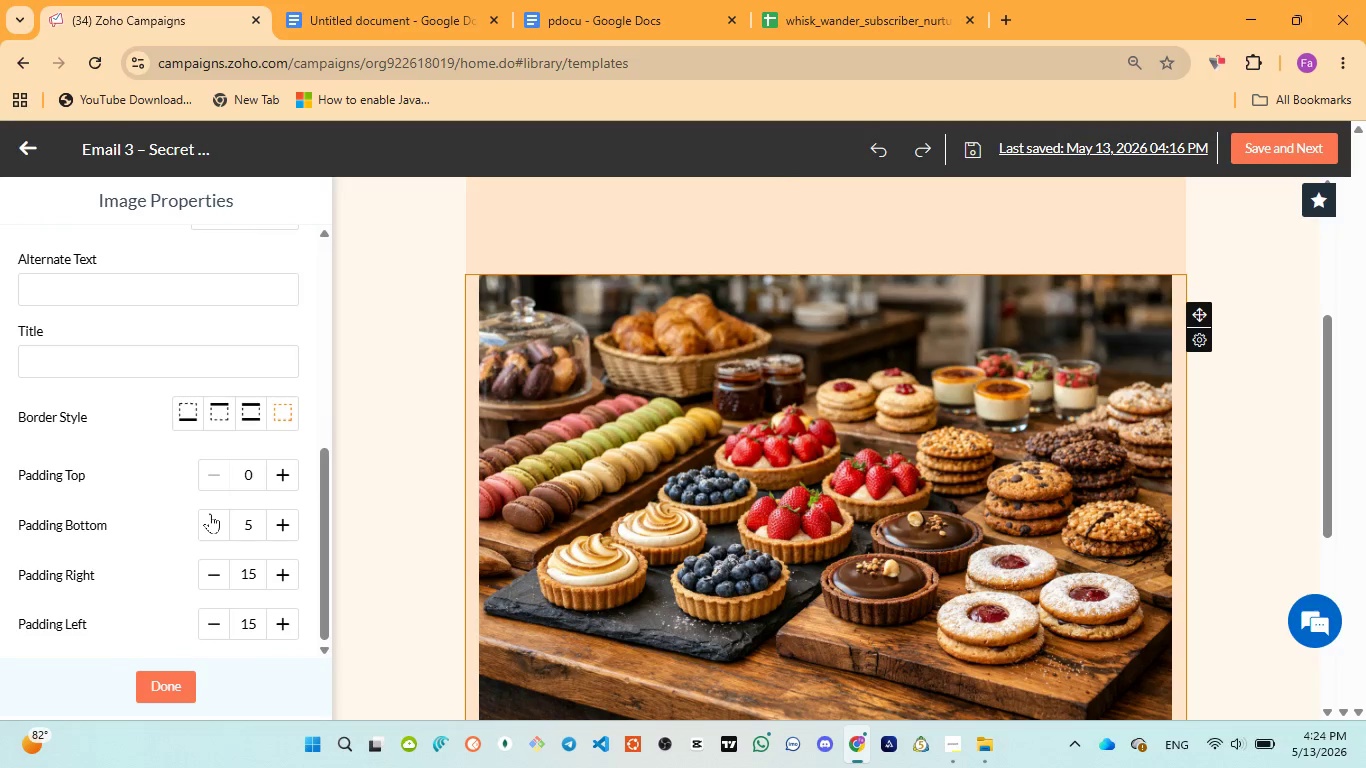 
triple_click([210, 513])
 